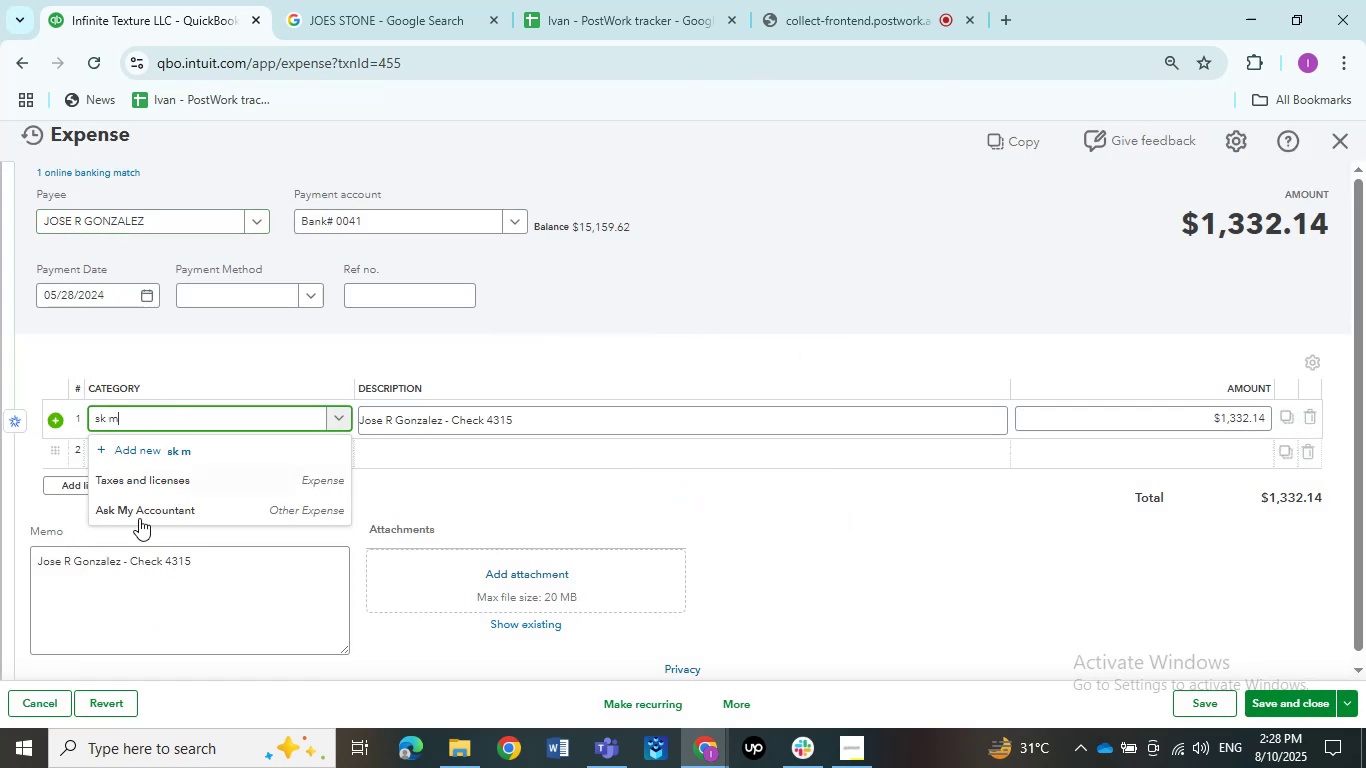 
left_click([139, 521])
 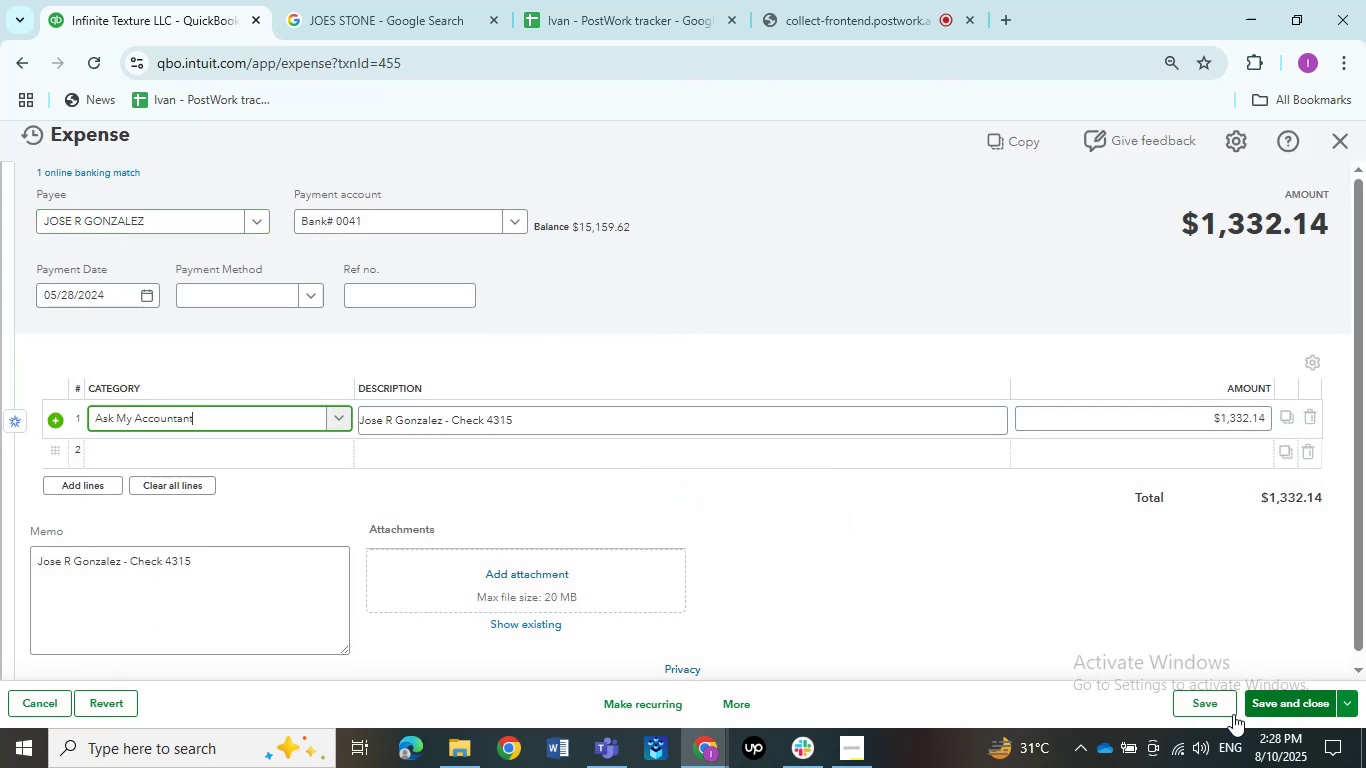 
left_click([1221, 706])
 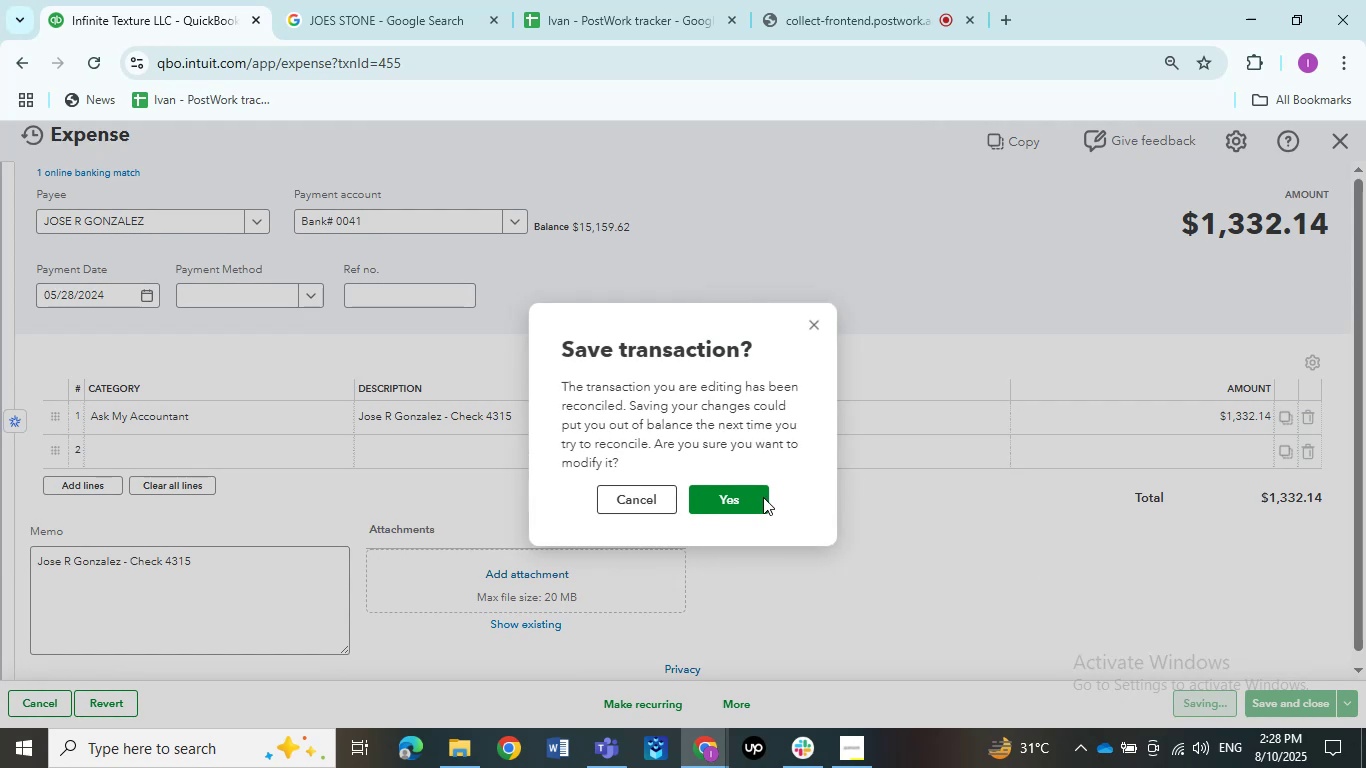 
left_click([756, 498])
 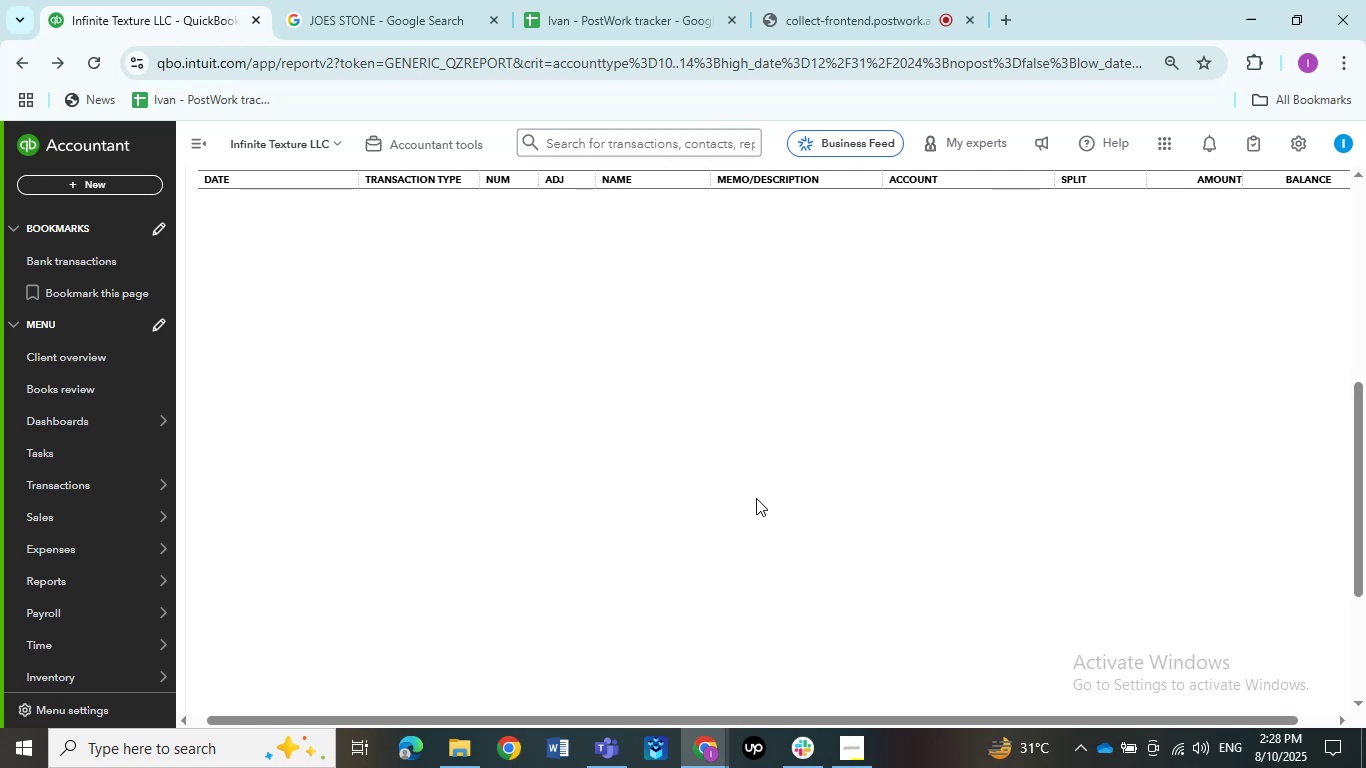 
wait(14.6)
 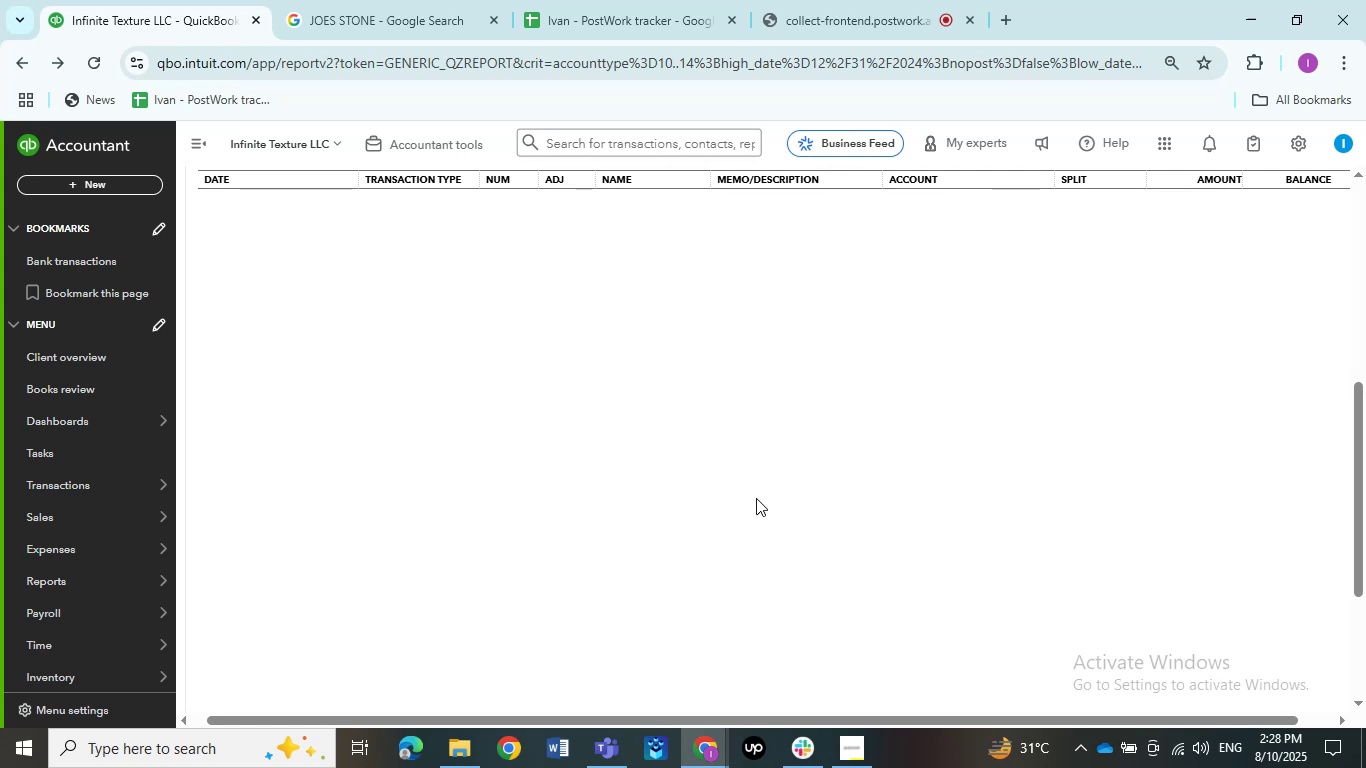 
left_click([774, 441])
 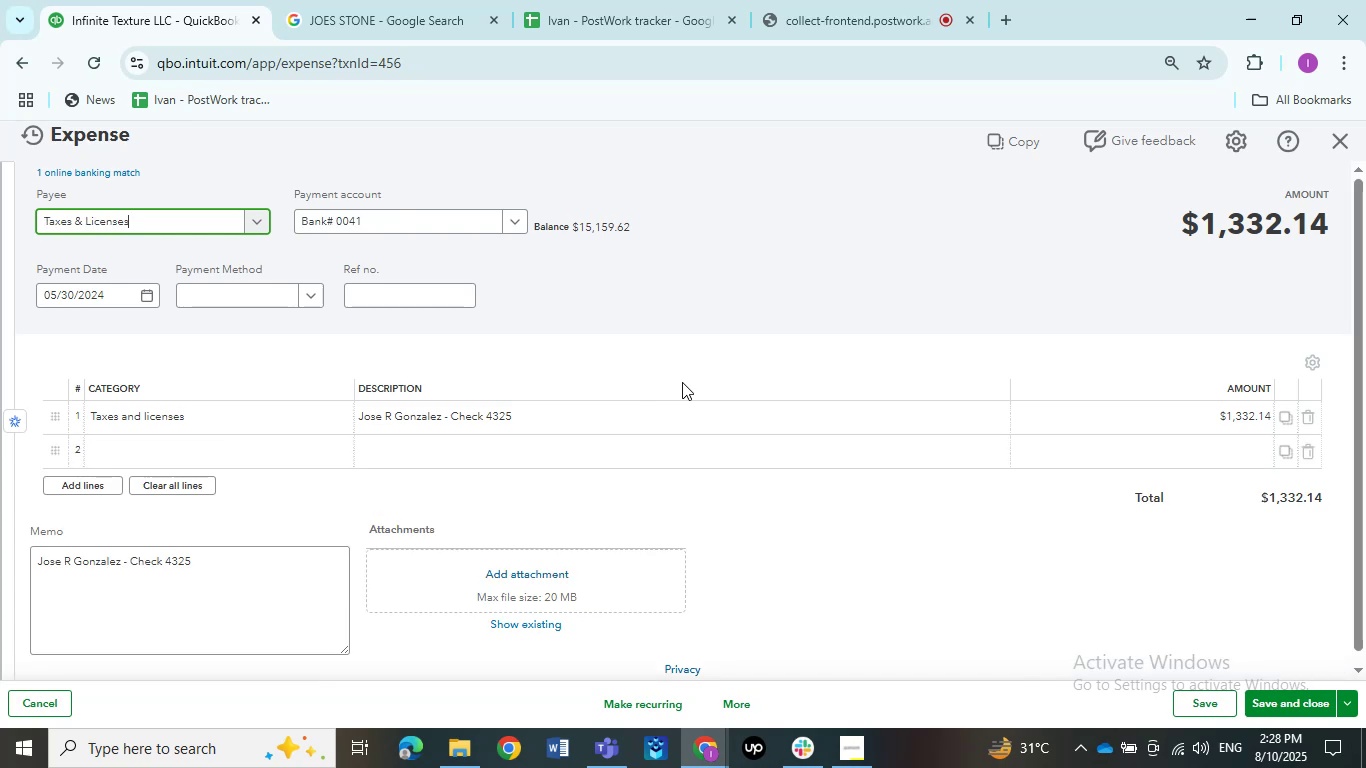 
wait(6.4)
 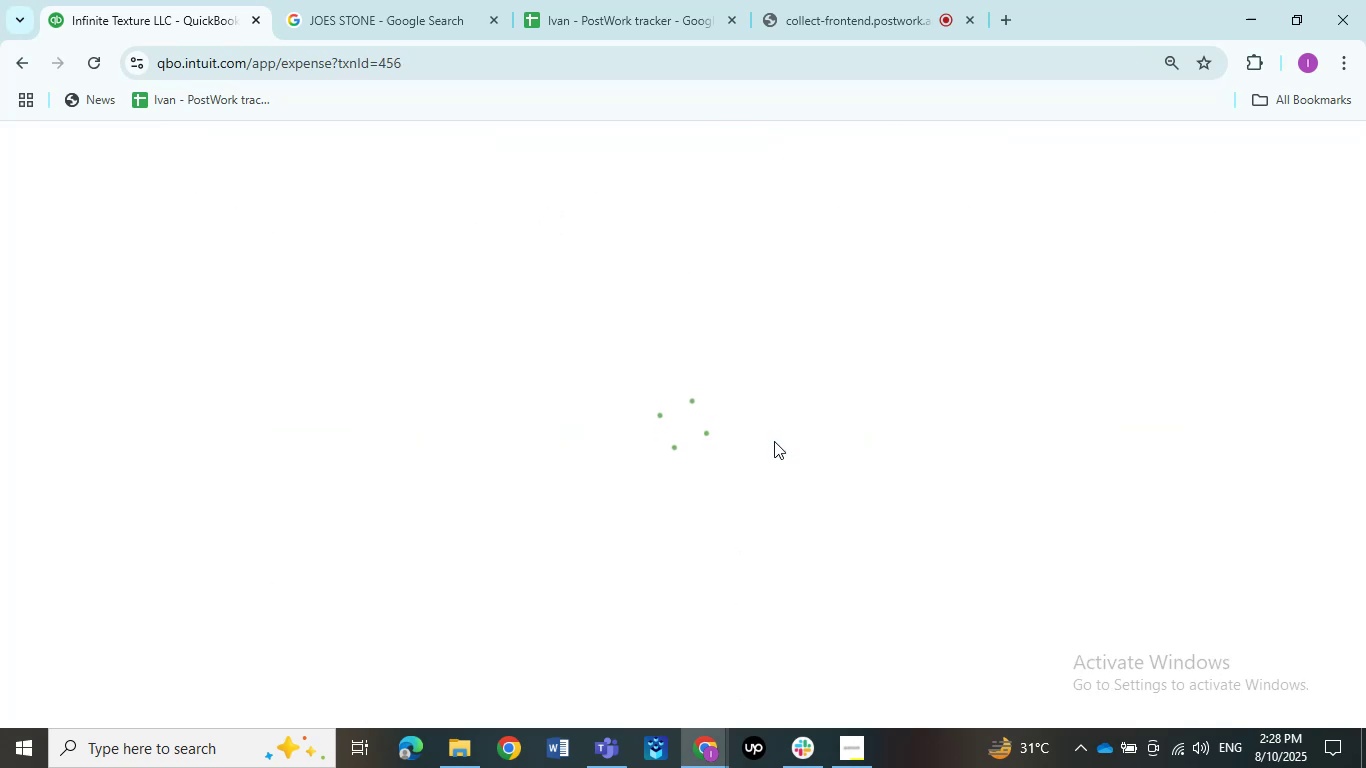 
left_click([156, 228])
 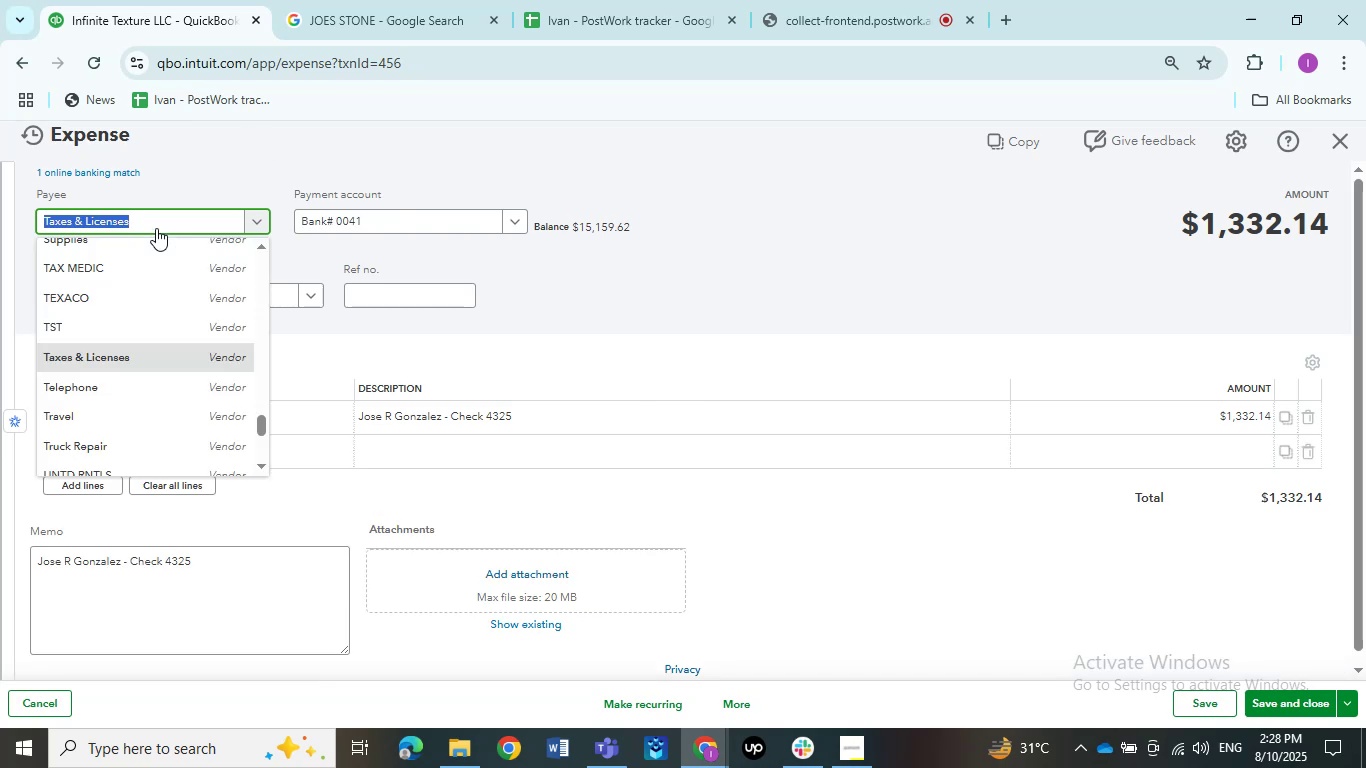 
key(Control+V)
 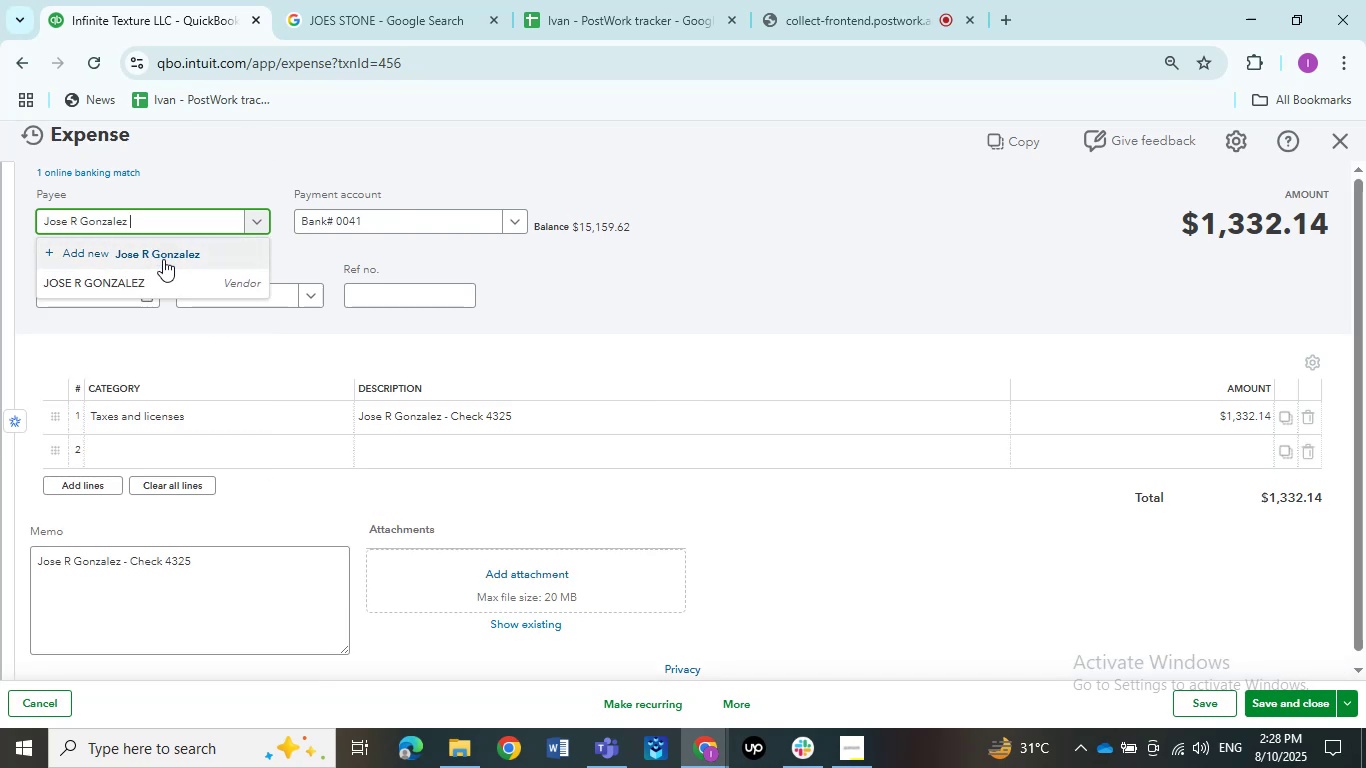 
left_click([165, 272])
 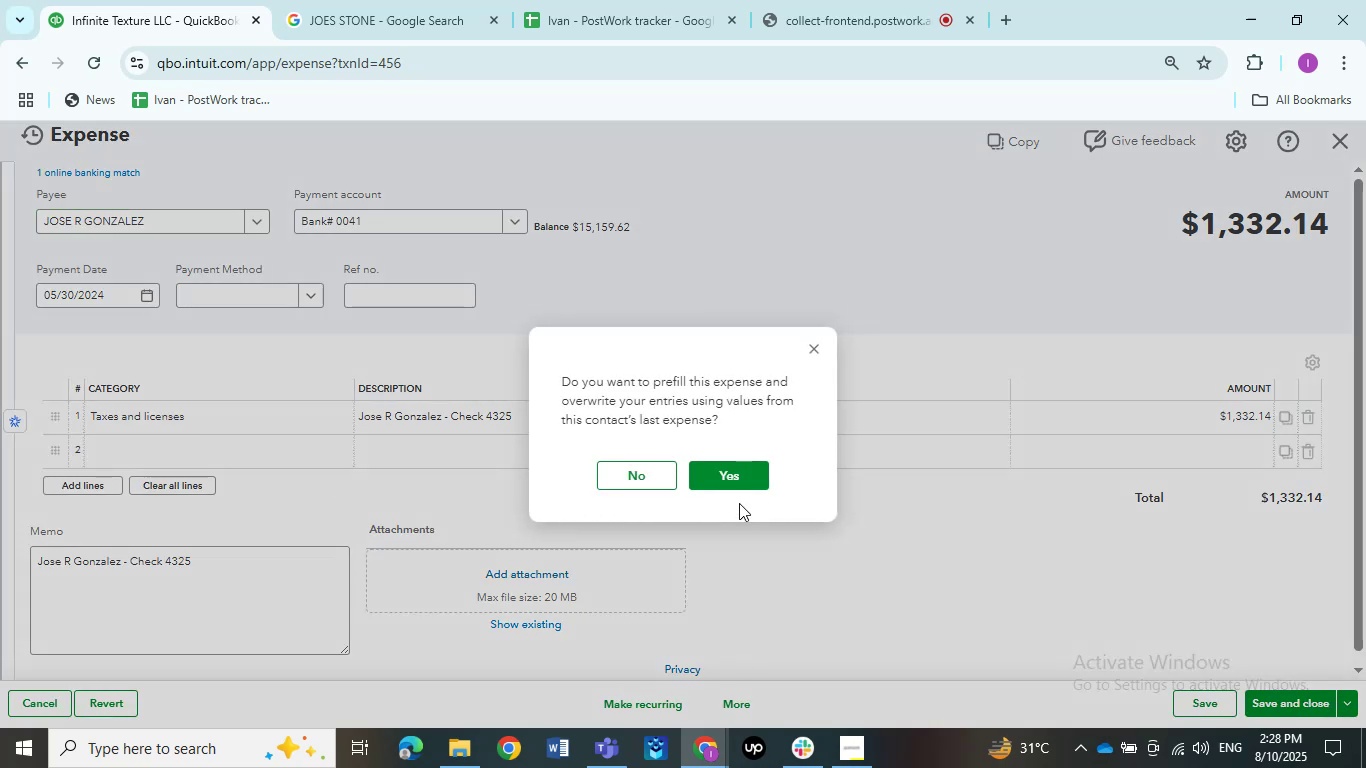 
left_click([647, 480])
 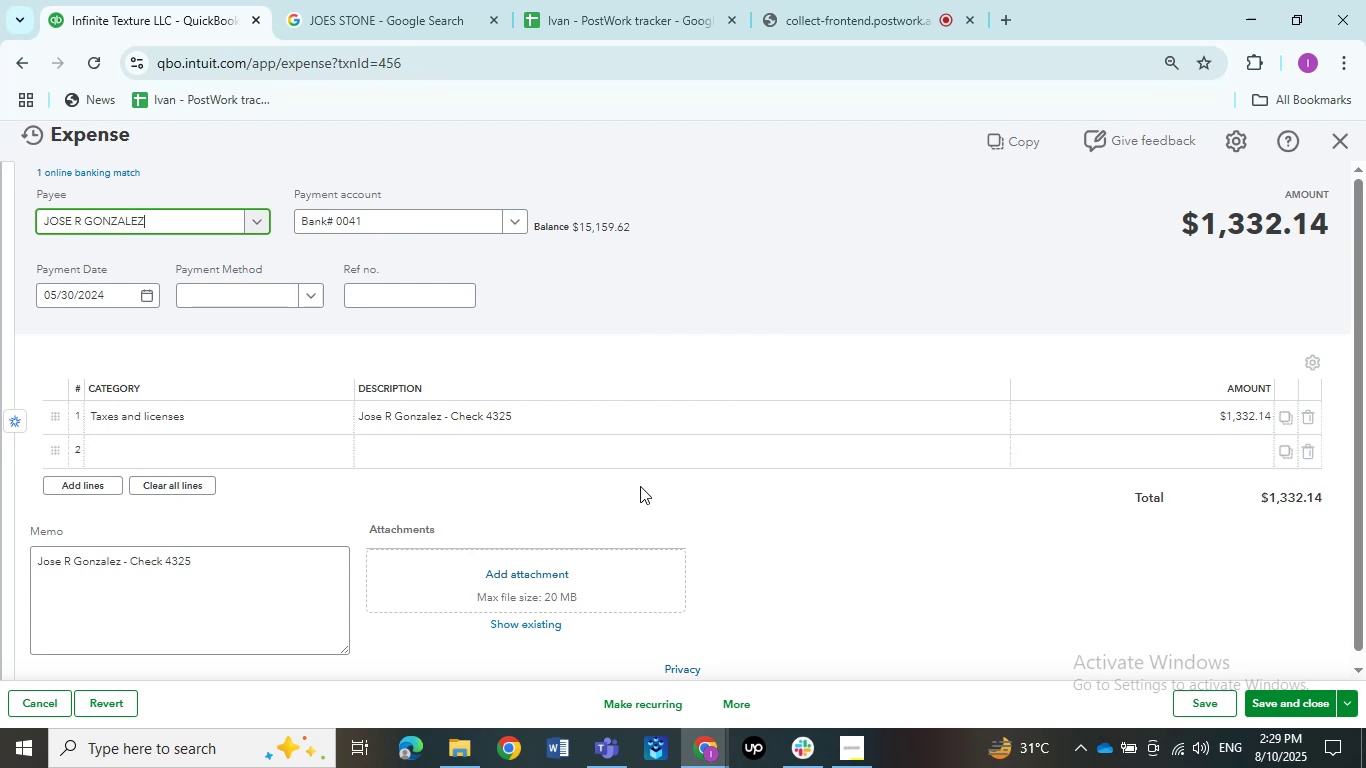 
wait(17.5)
 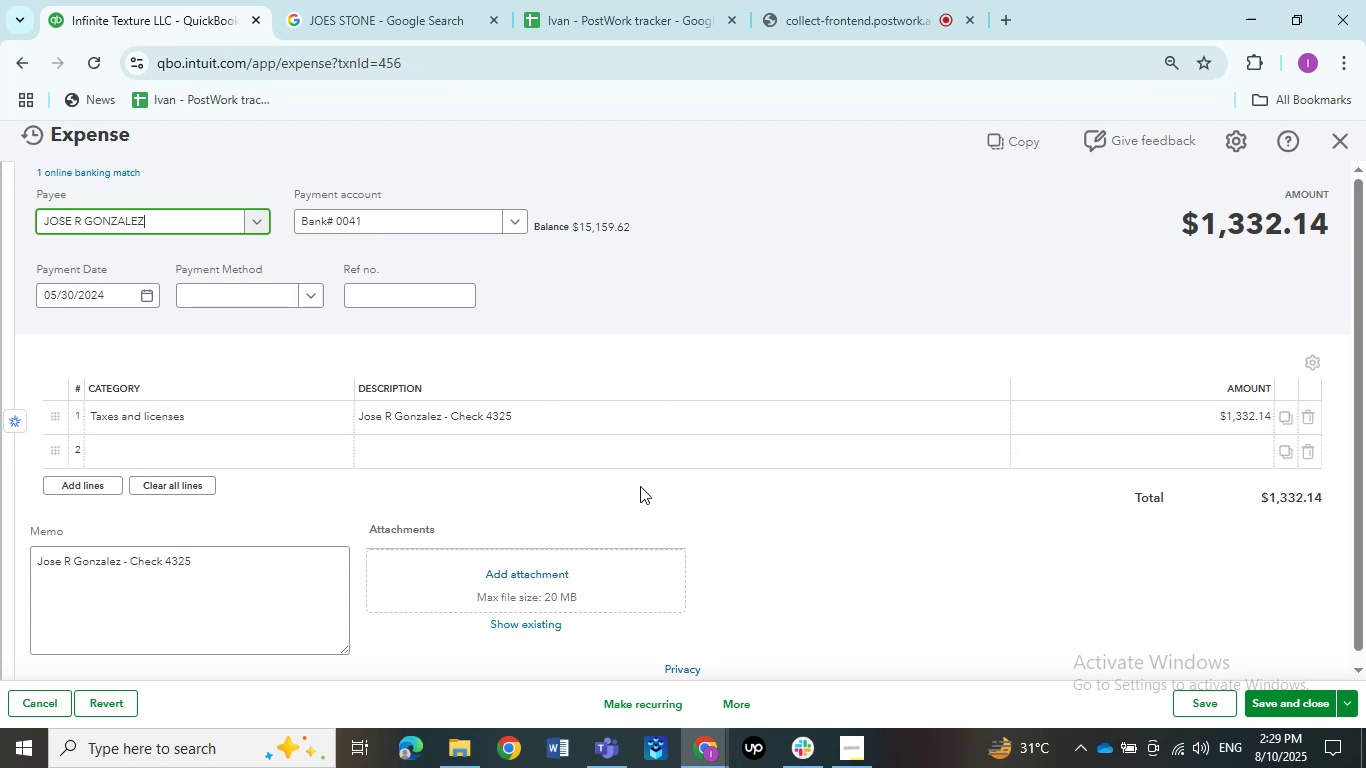 
left_click([209, 431])
 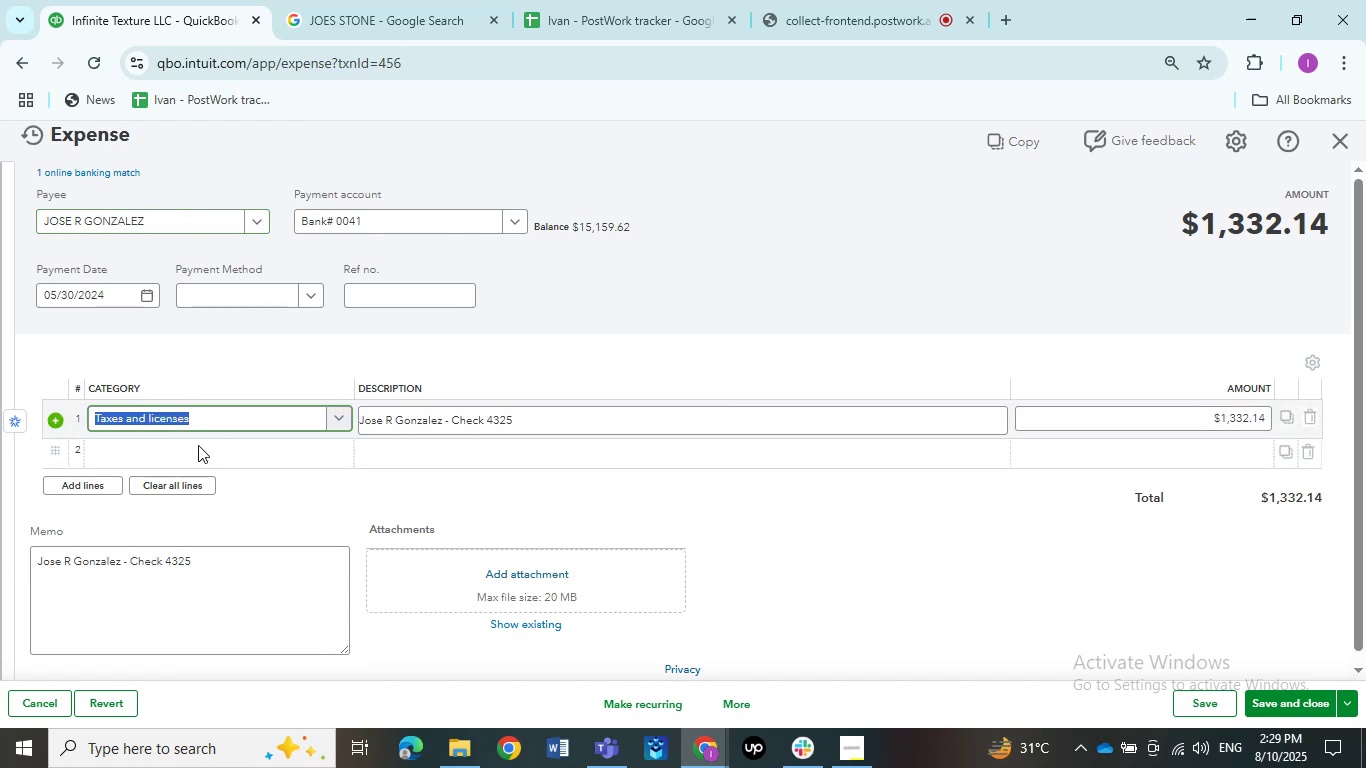 
type(Ask my)
 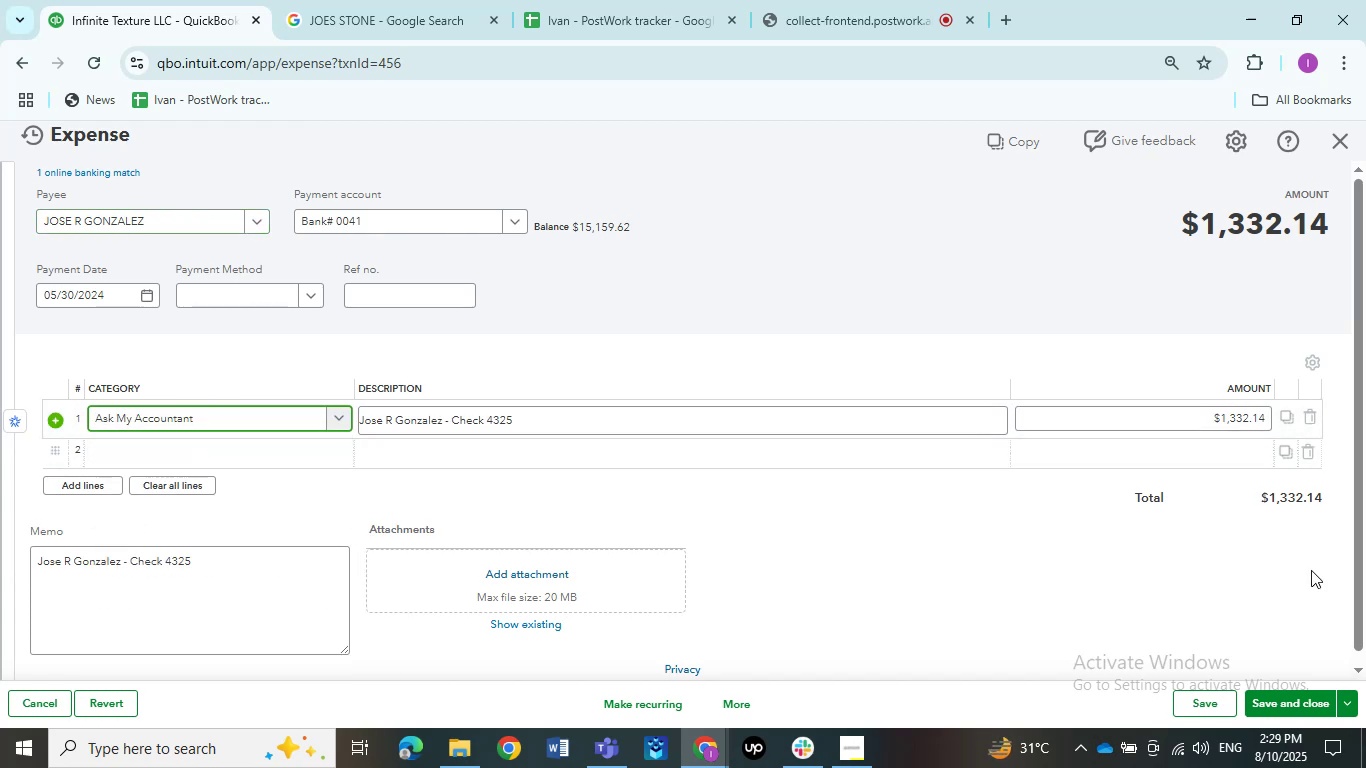 
left_click([1196, 706])
 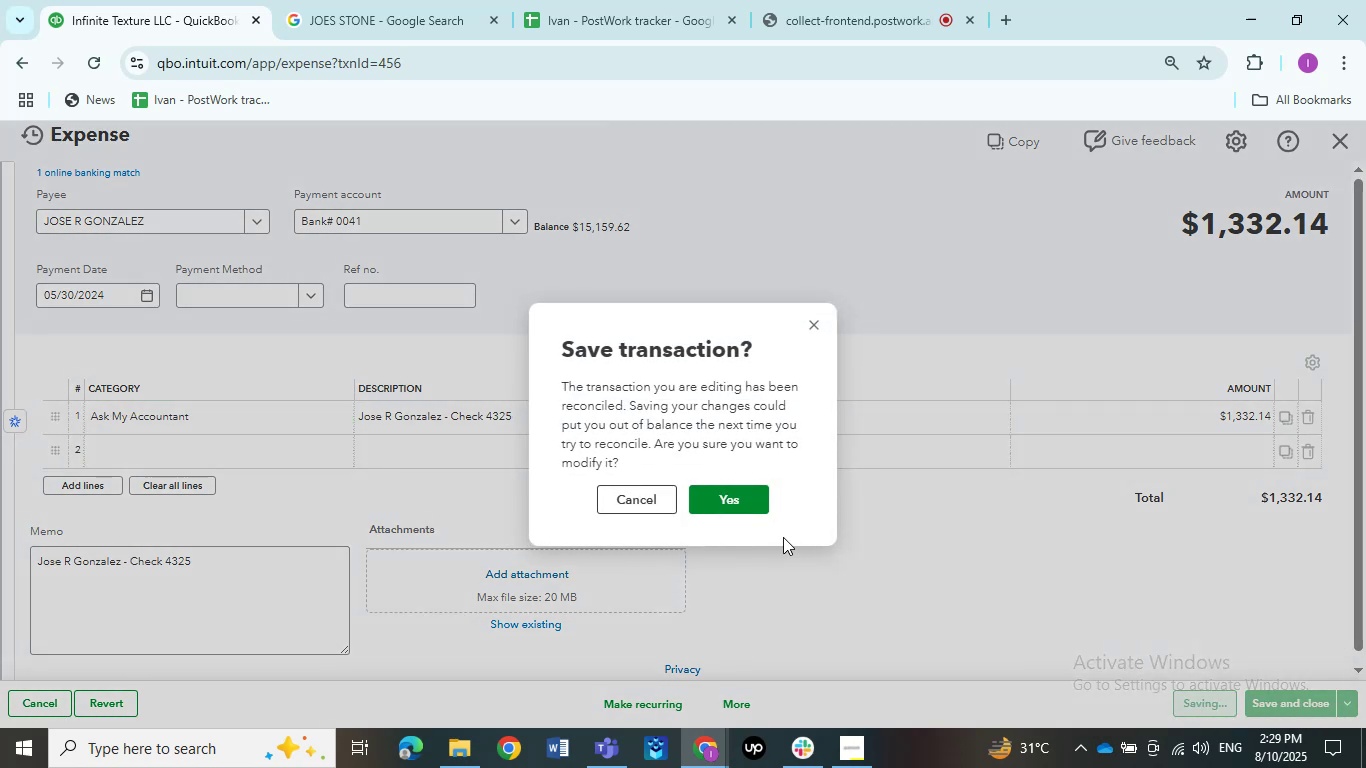 
left_click([740, 489])
 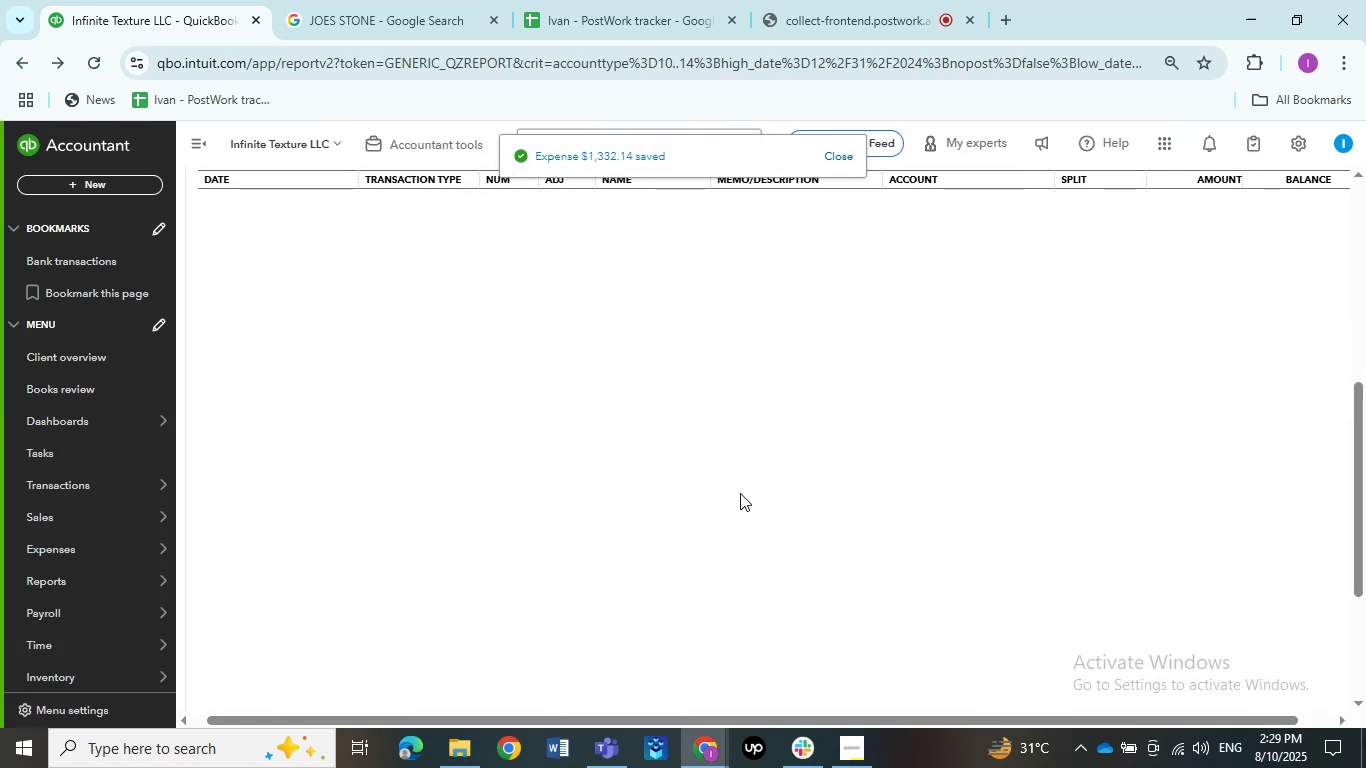 
wait(11.15)
 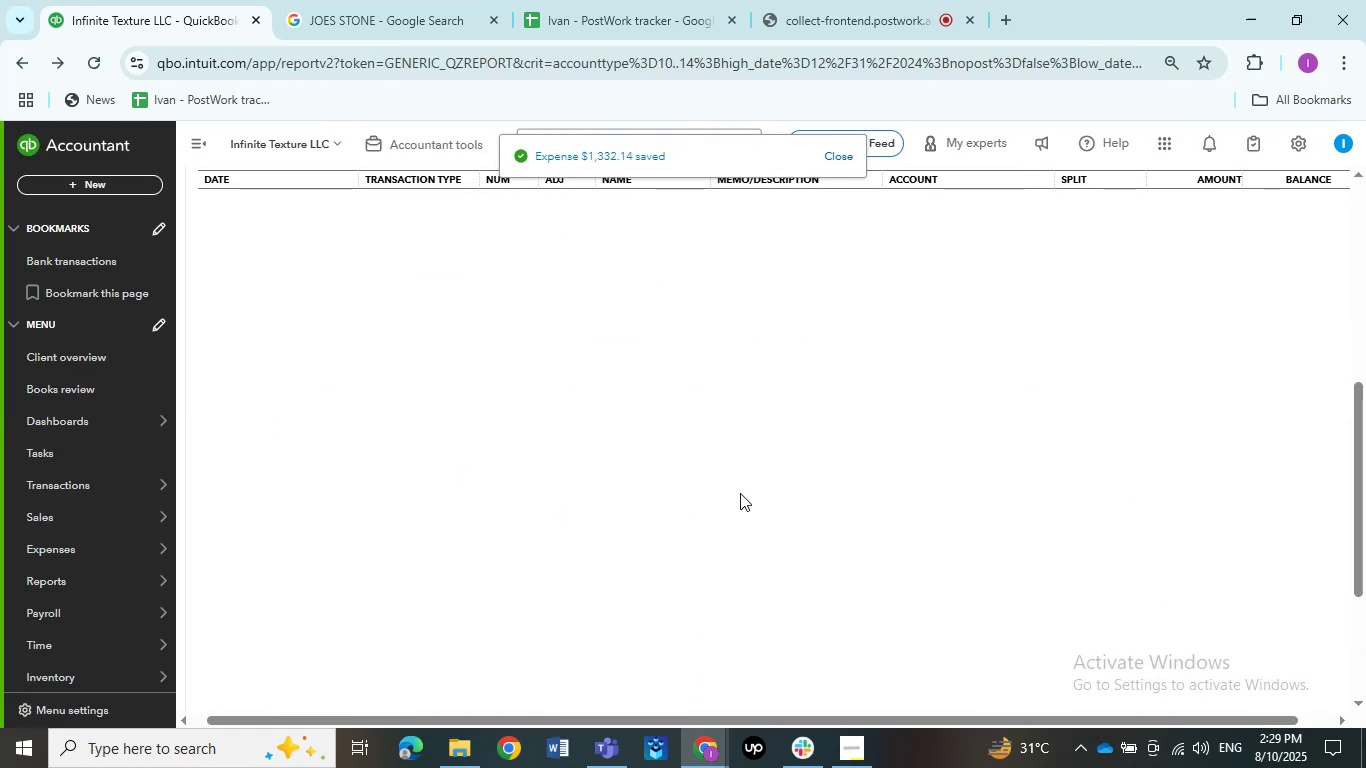 
left_click([746, 436])
 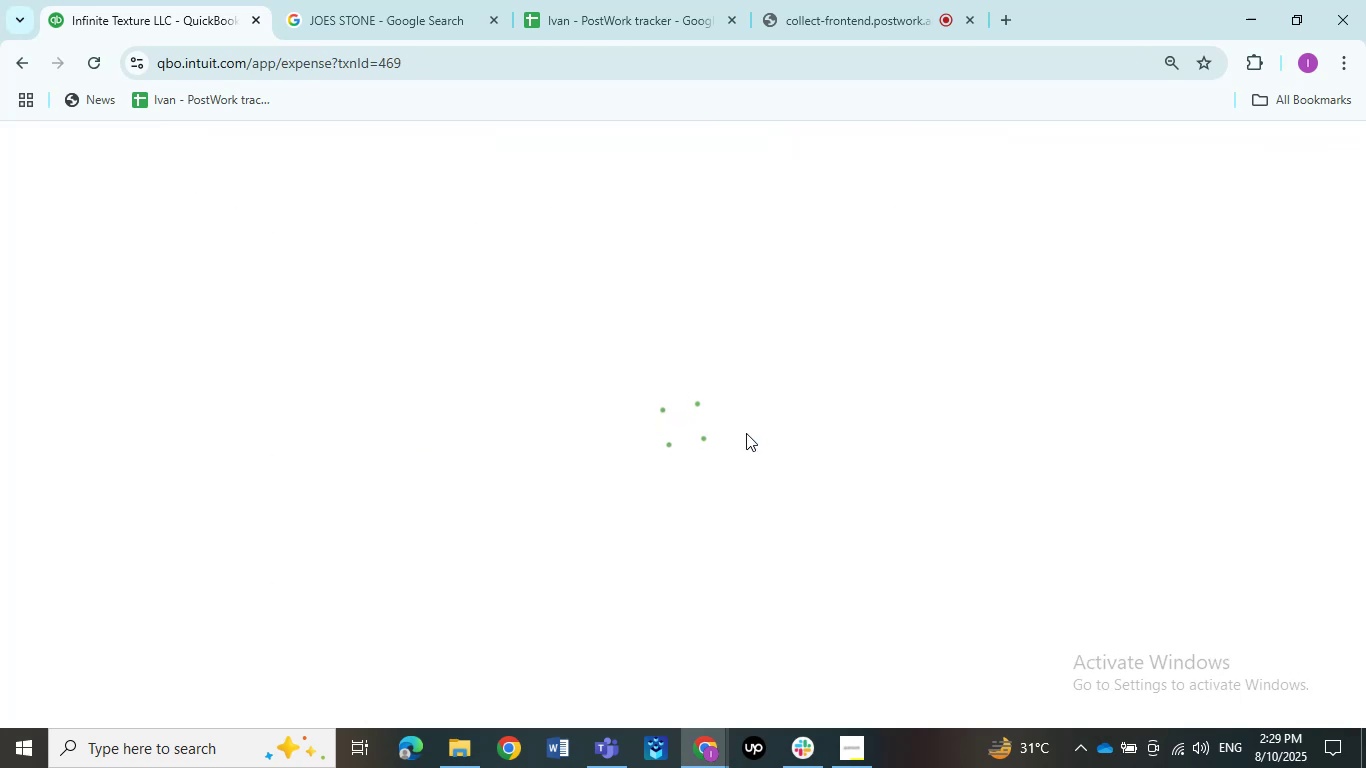 
wait(8.58)
 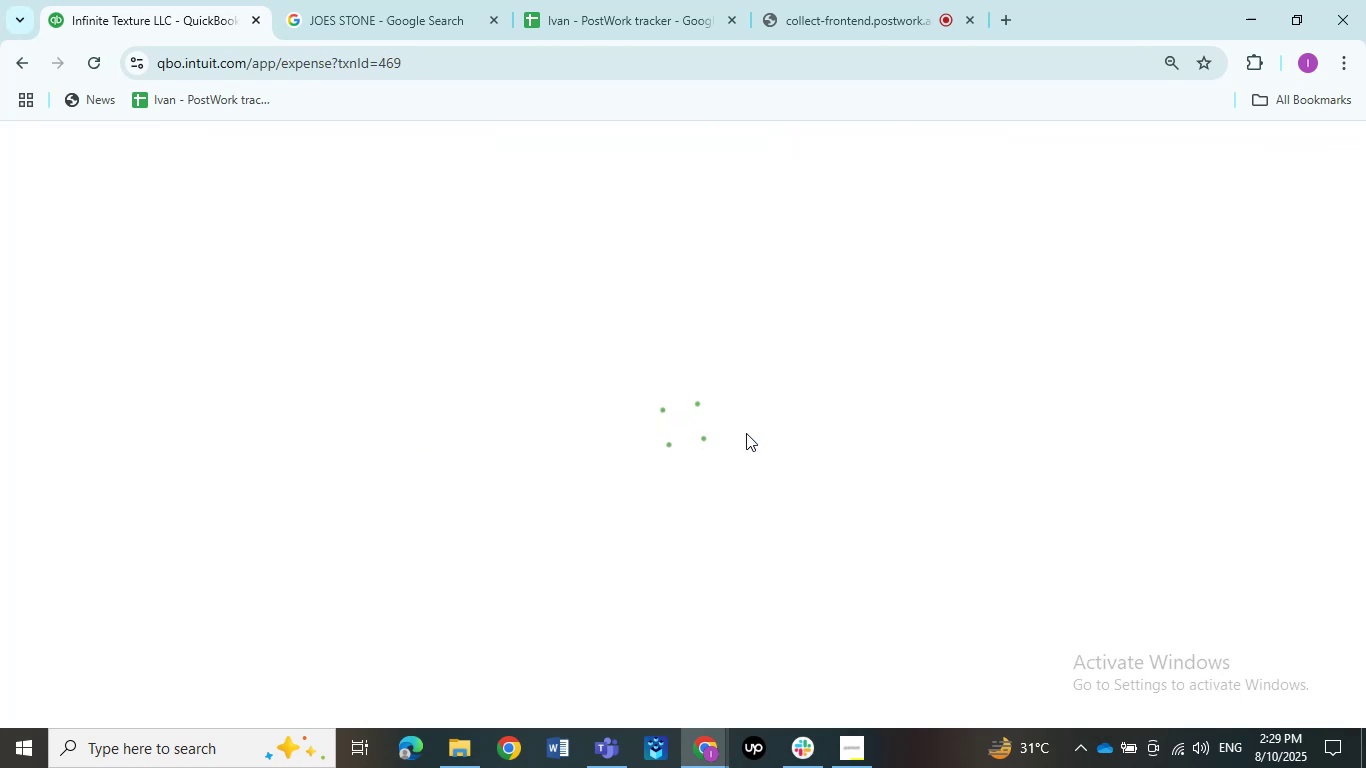 
left_click([401, 415])
 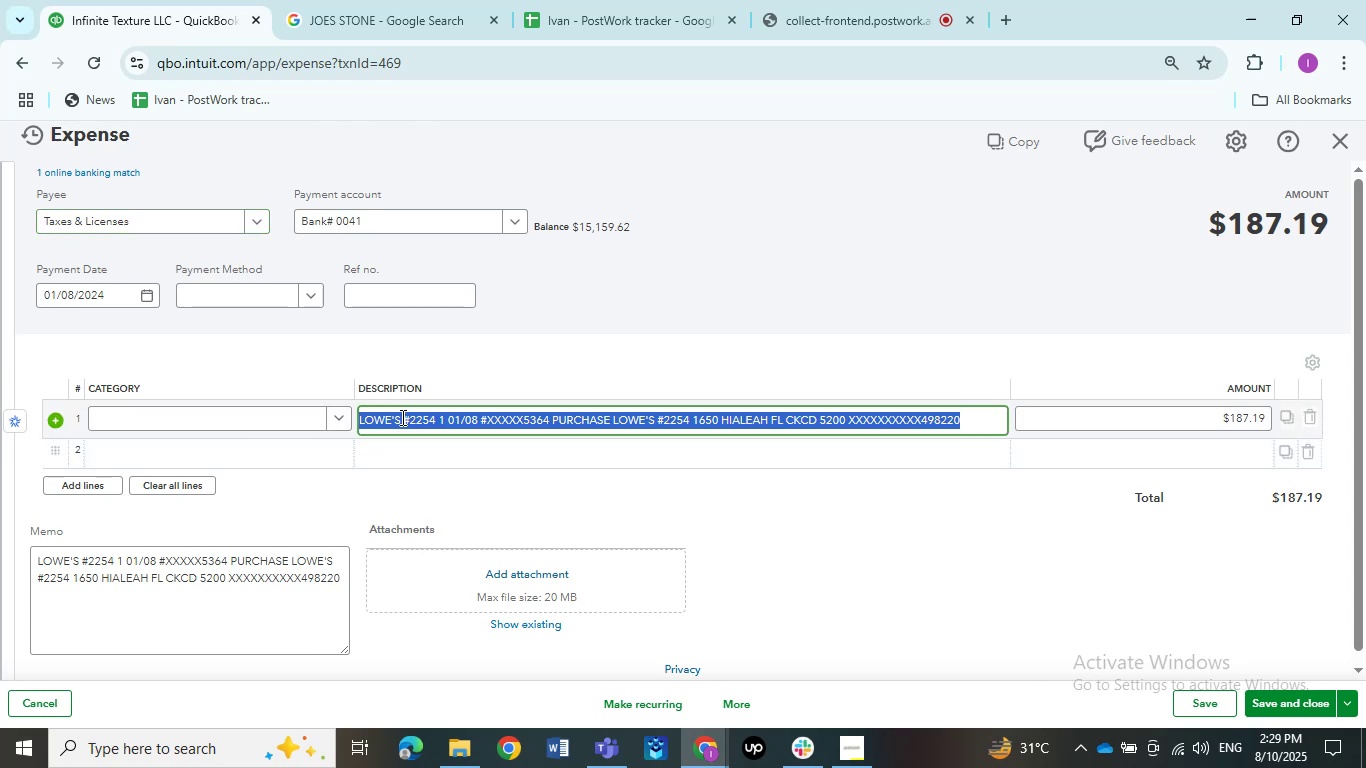 
left_click([401, 417])
 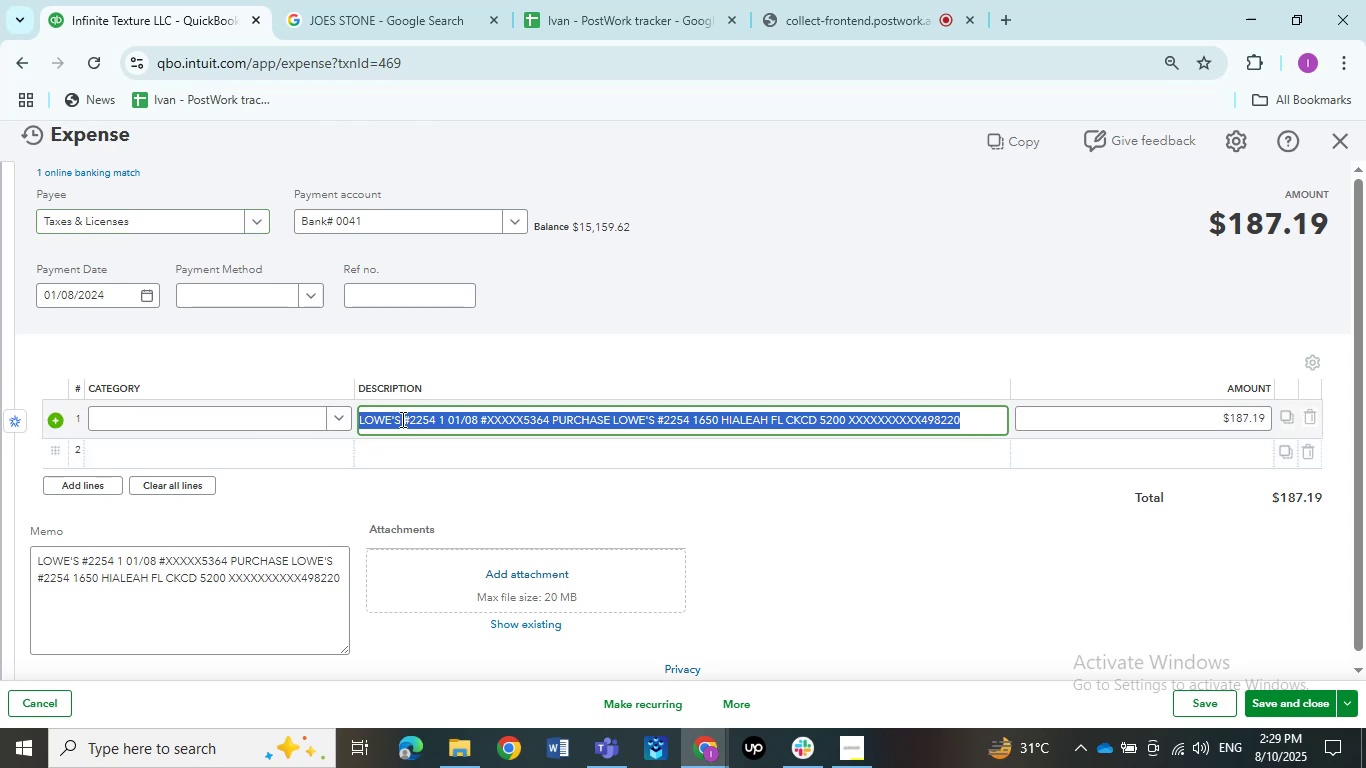 
left_click([401, 419])
 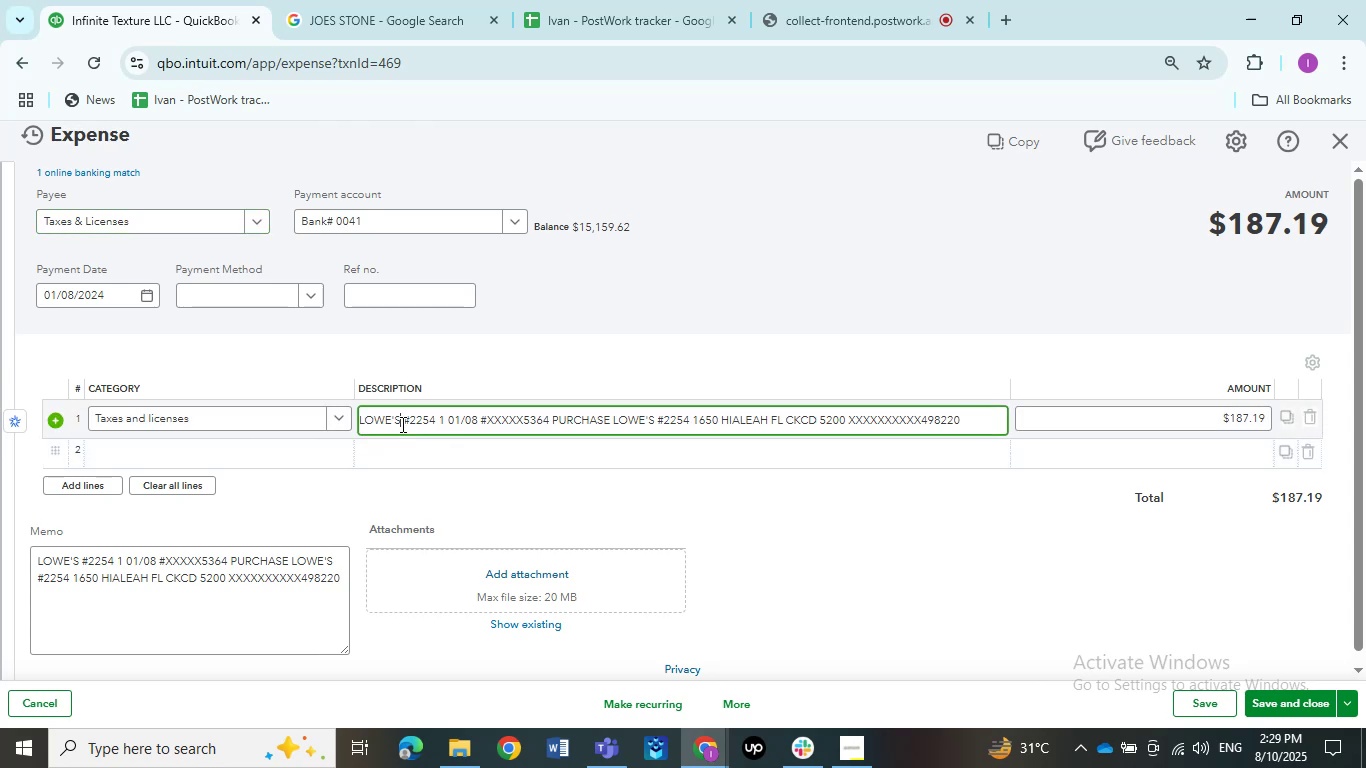 
left_click_drag(start_coordinate=[401, 424], to_coordinate=[348, 428])
 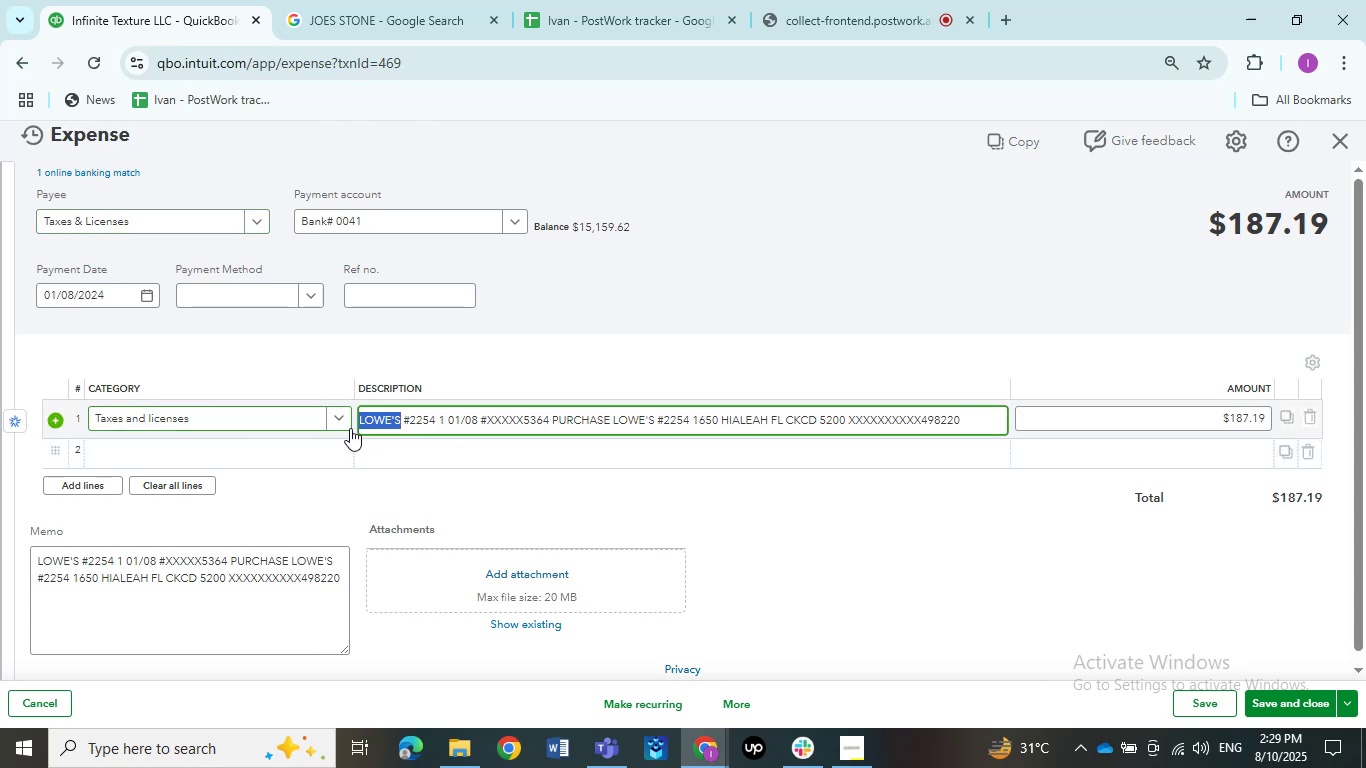 
key(Control+C)
 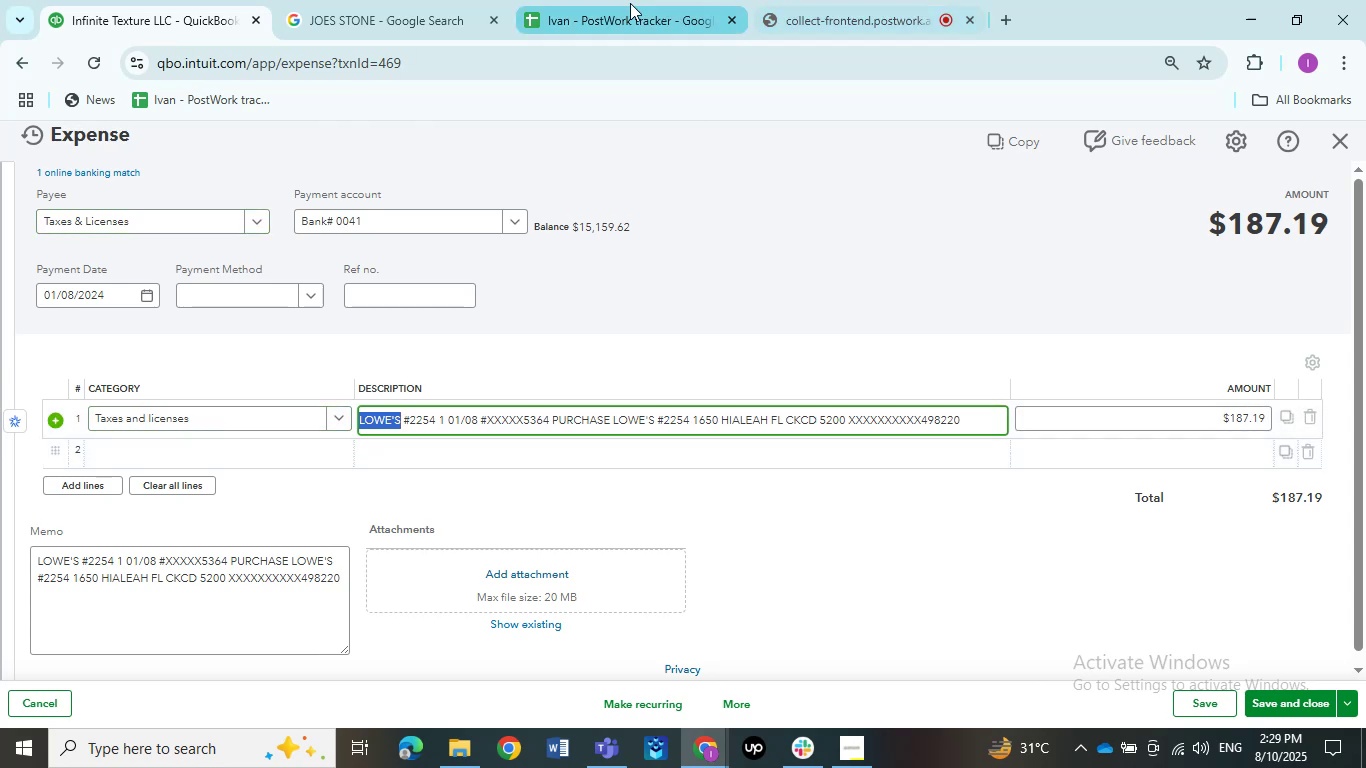 
left_click([423, 0])
 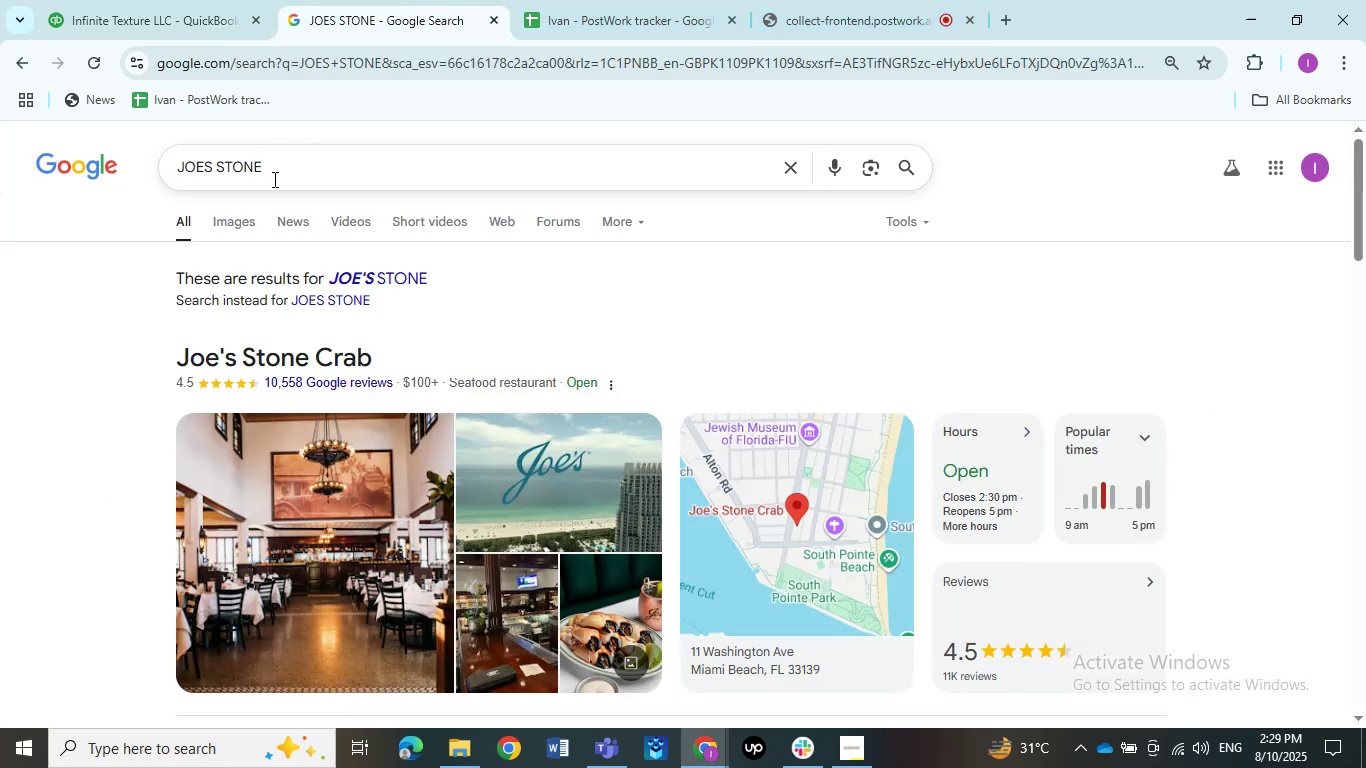 
left_click_drag(start_coordinate=[276, 173], to_coordinate=[103, 159])
 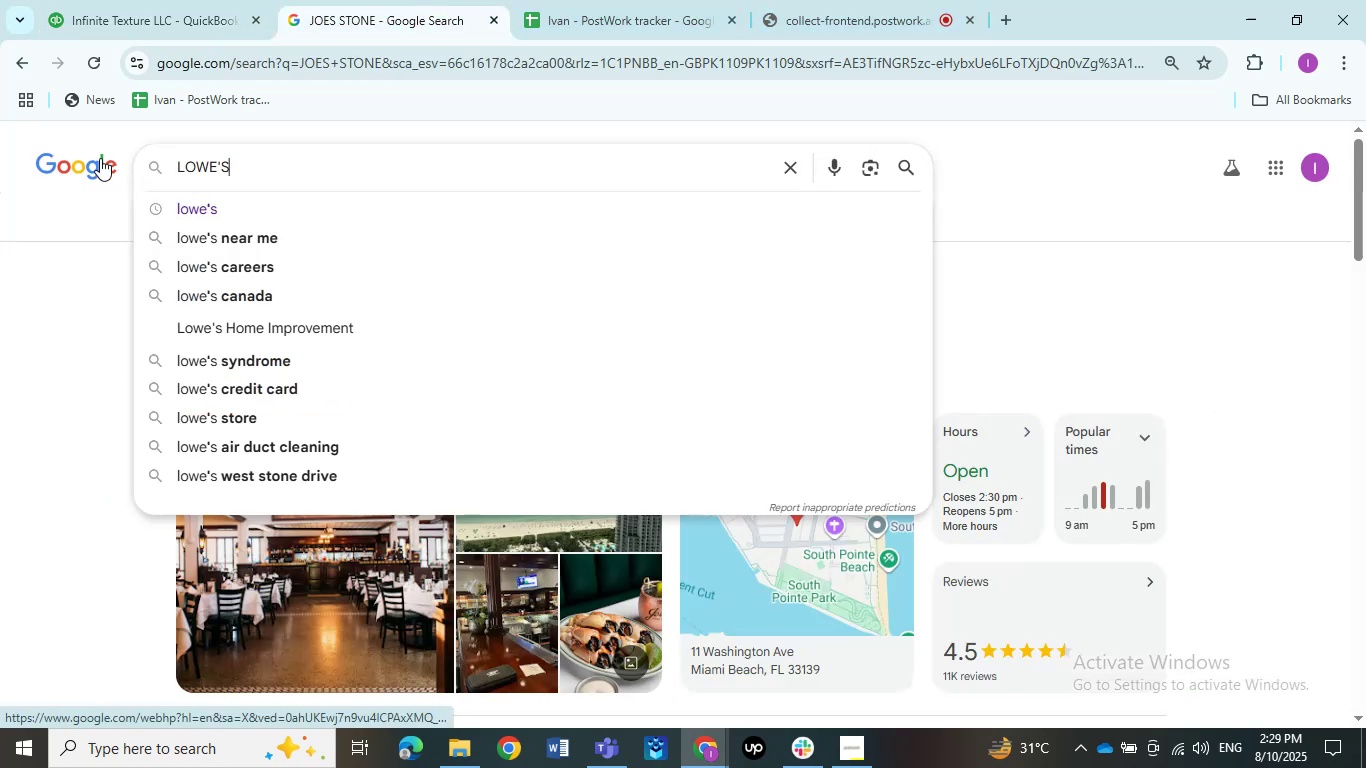 
key(Control+ControlLeft)
 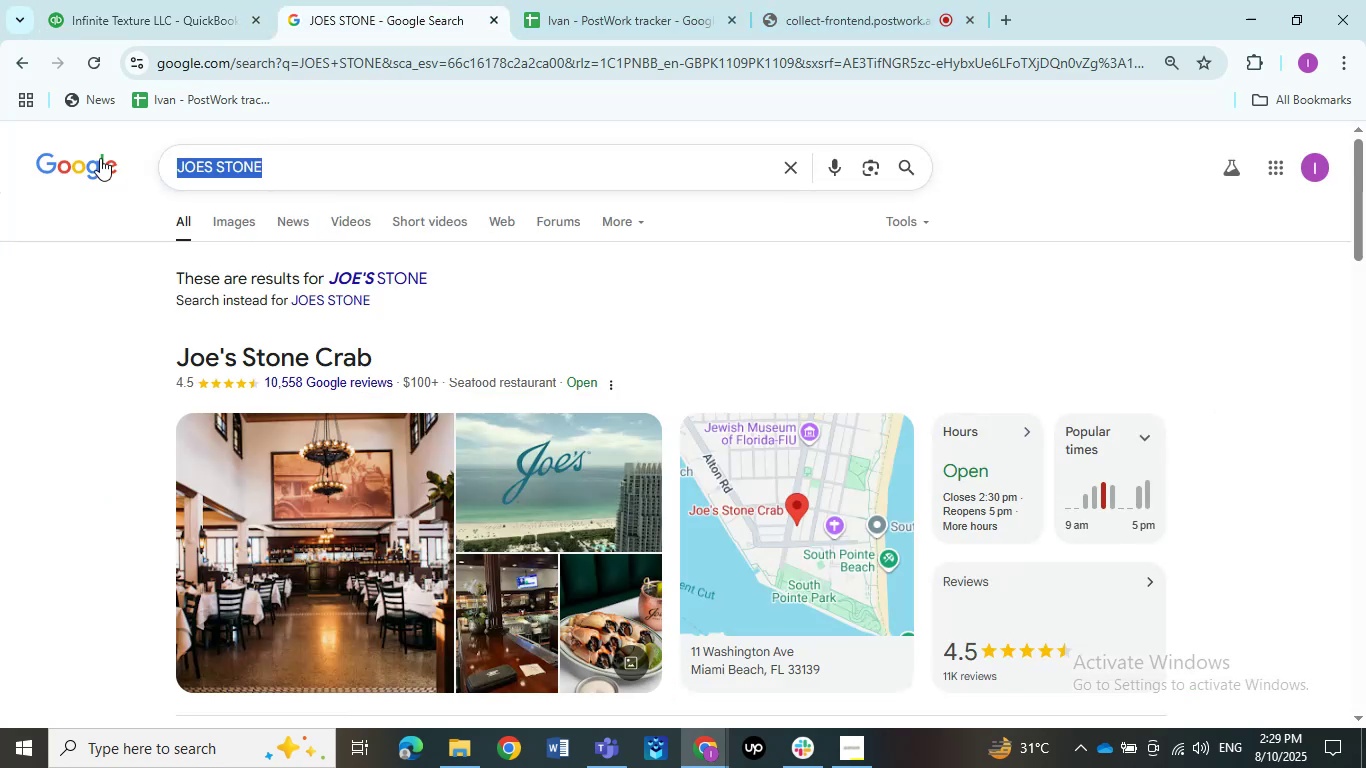 
key(Control+V)
 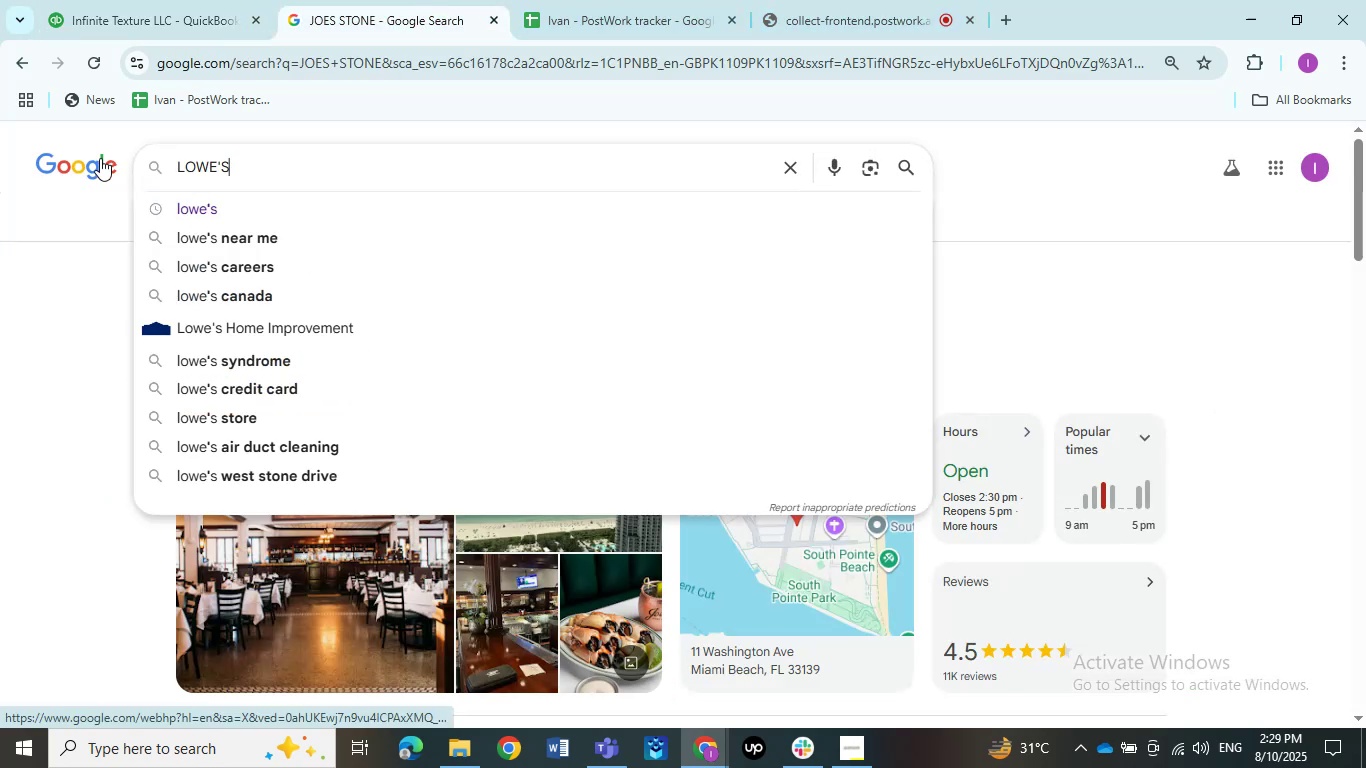 
key(NumpadEnter)
 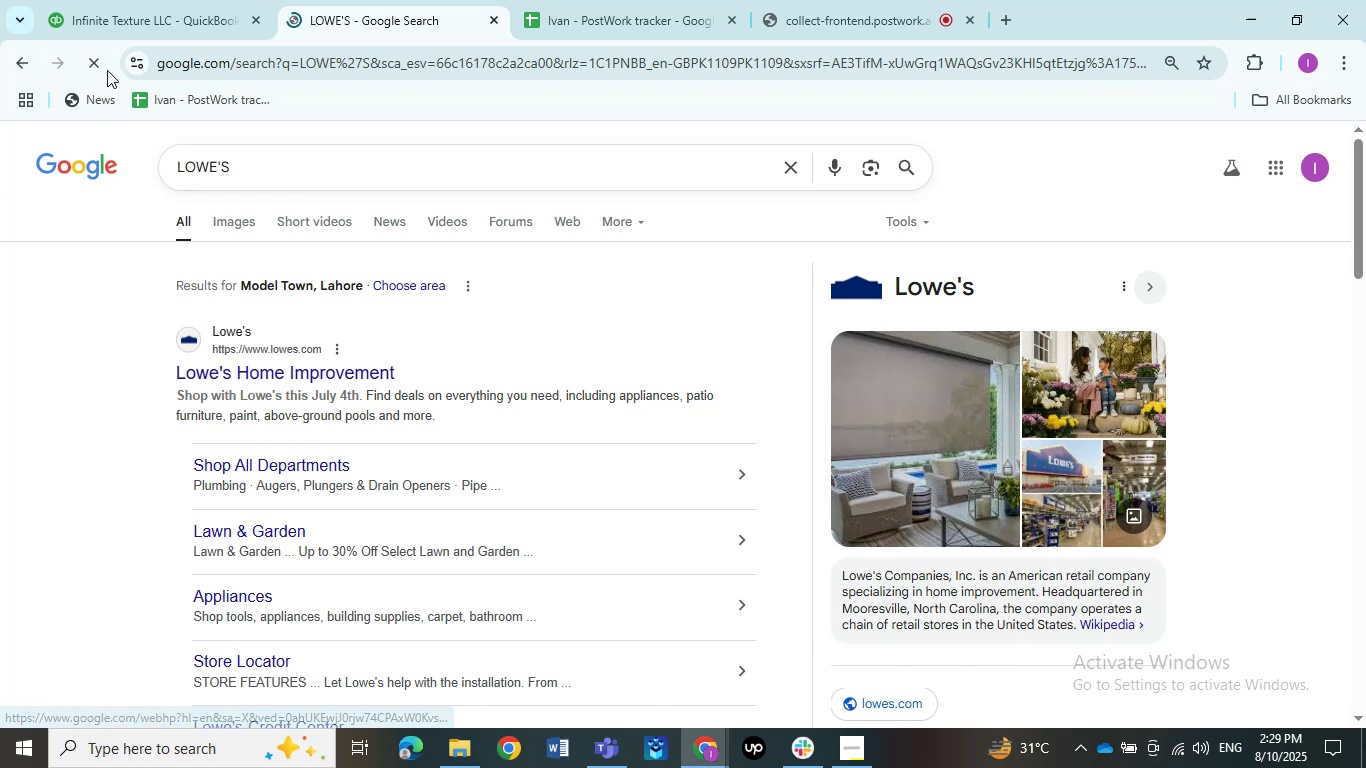 
left_click([99, 22])
 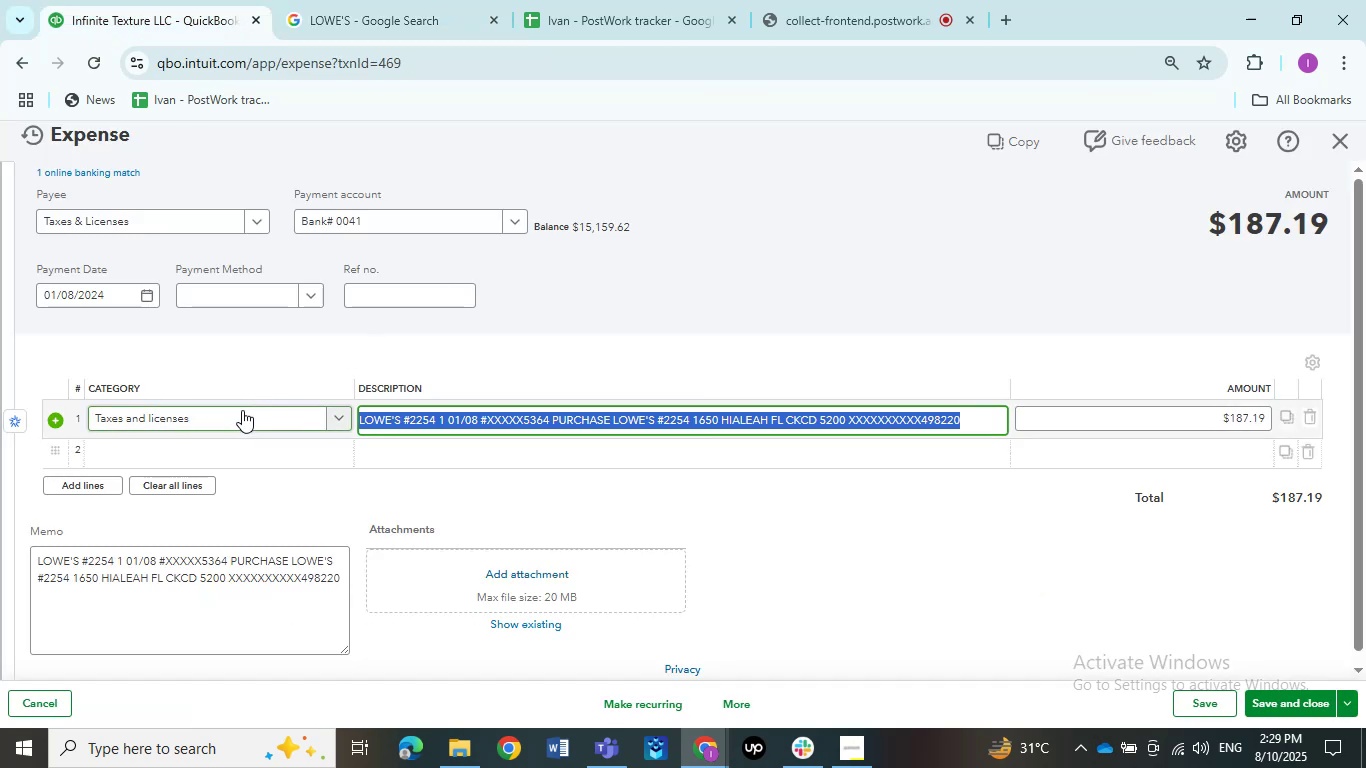 
left_click([242, 410])
 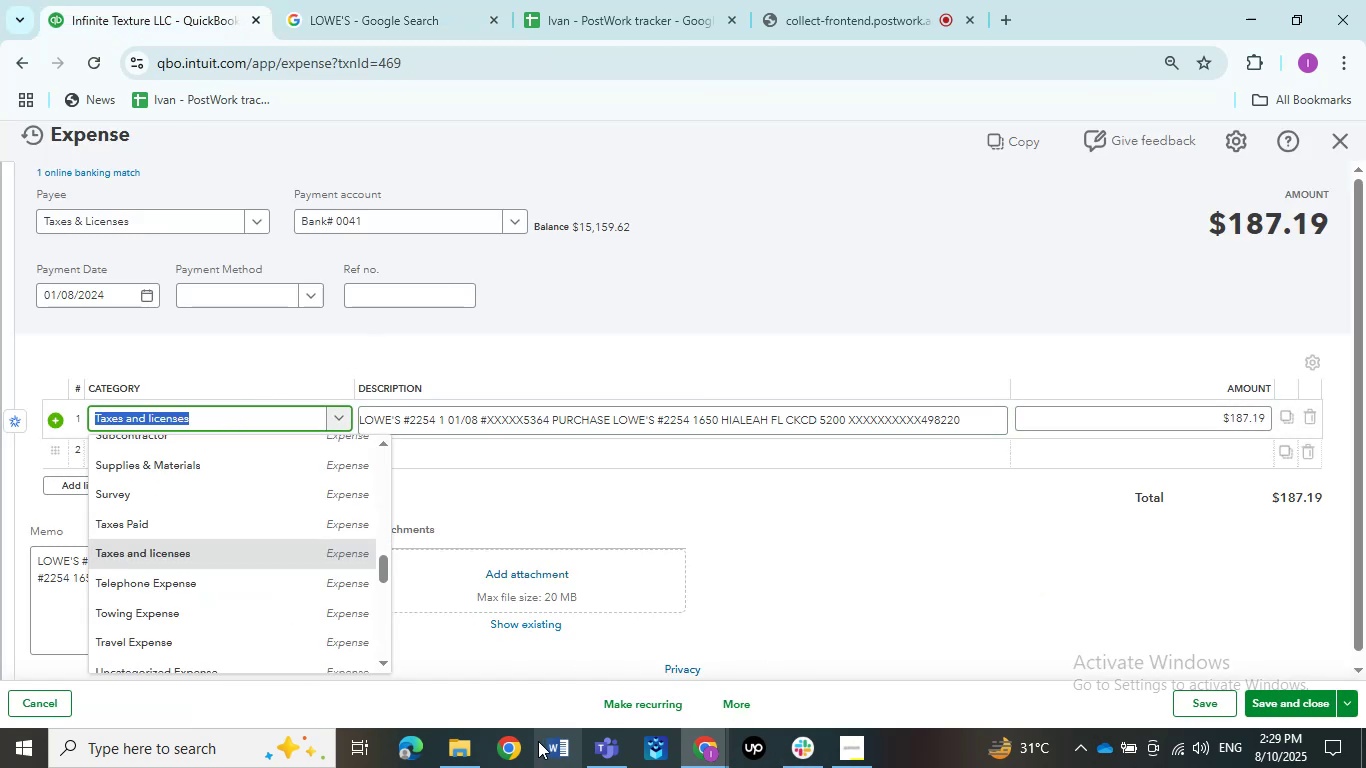 
left_click([470, 734])
 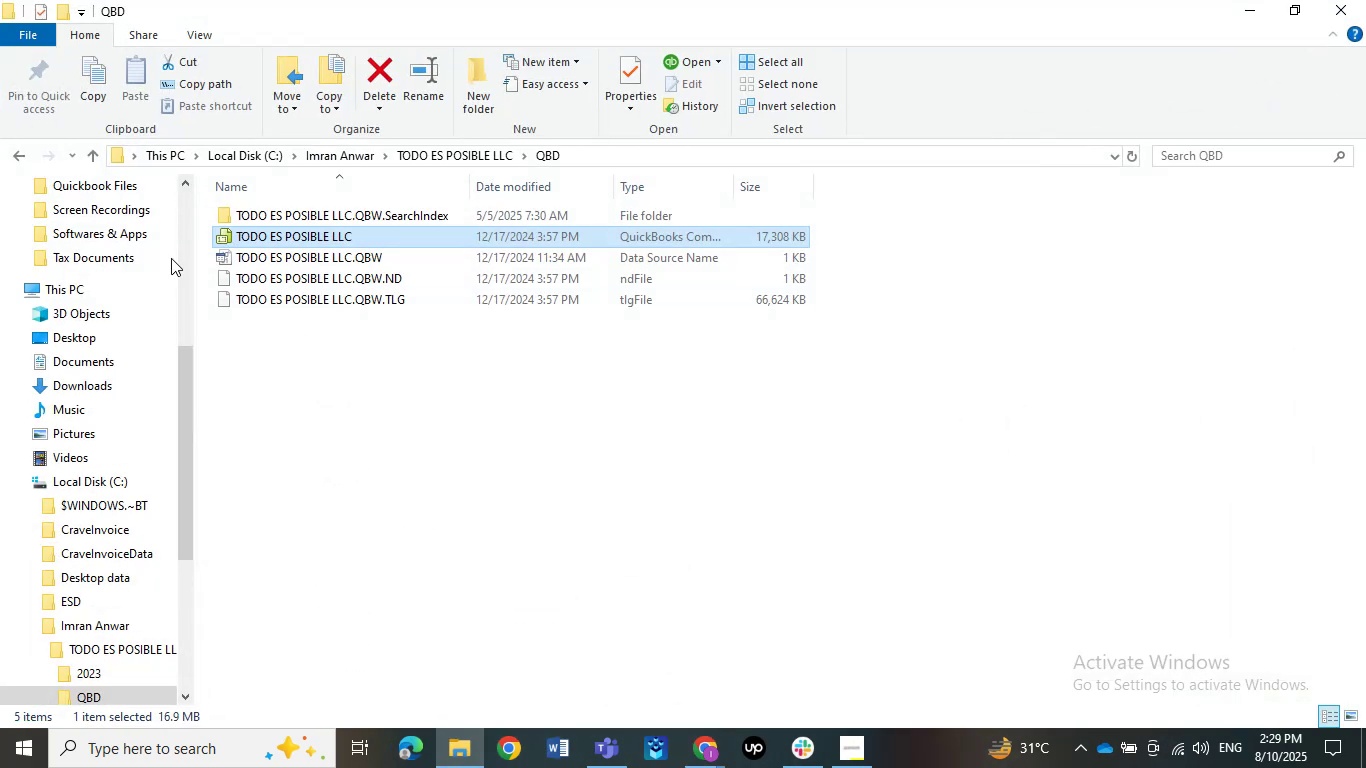 
scroll: coordinate [124, 251], scroll_direction: up, amount: 16.0
 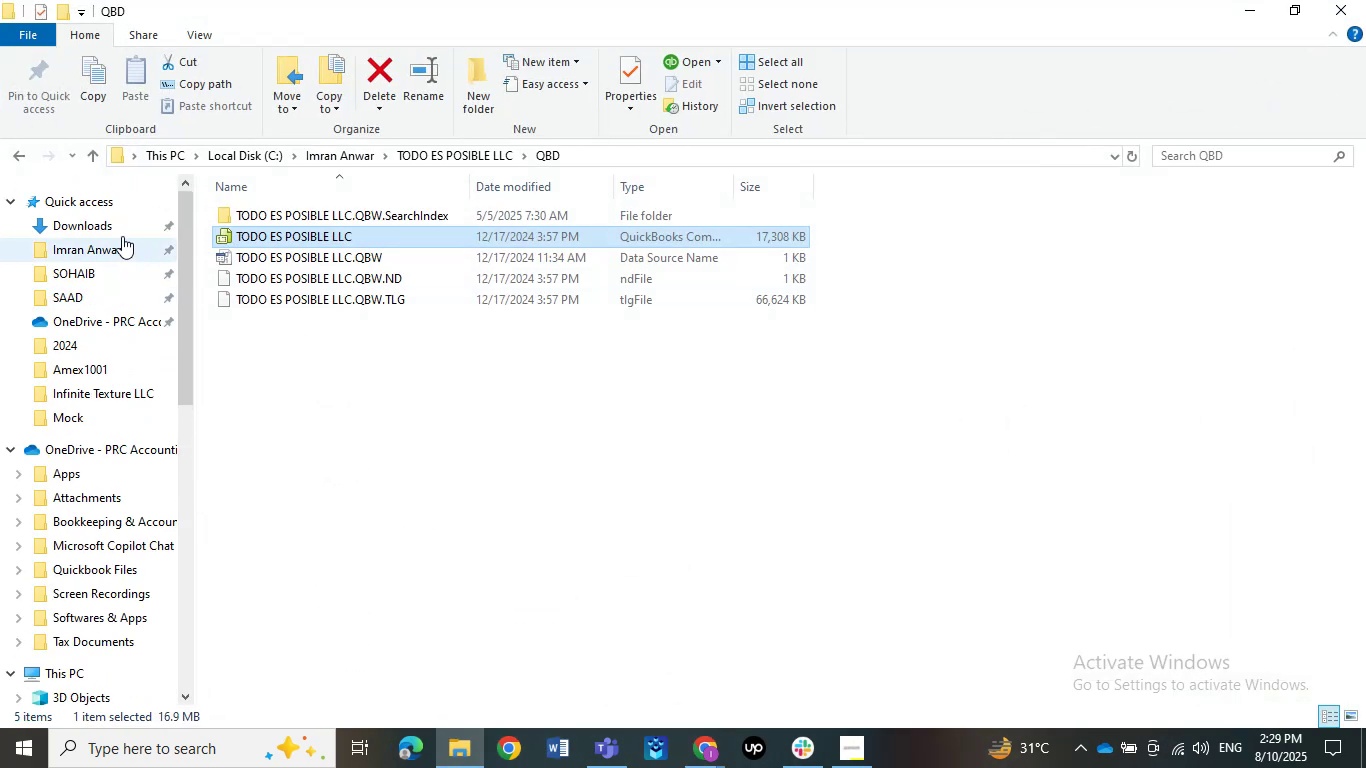 
left_click([121, 233])
 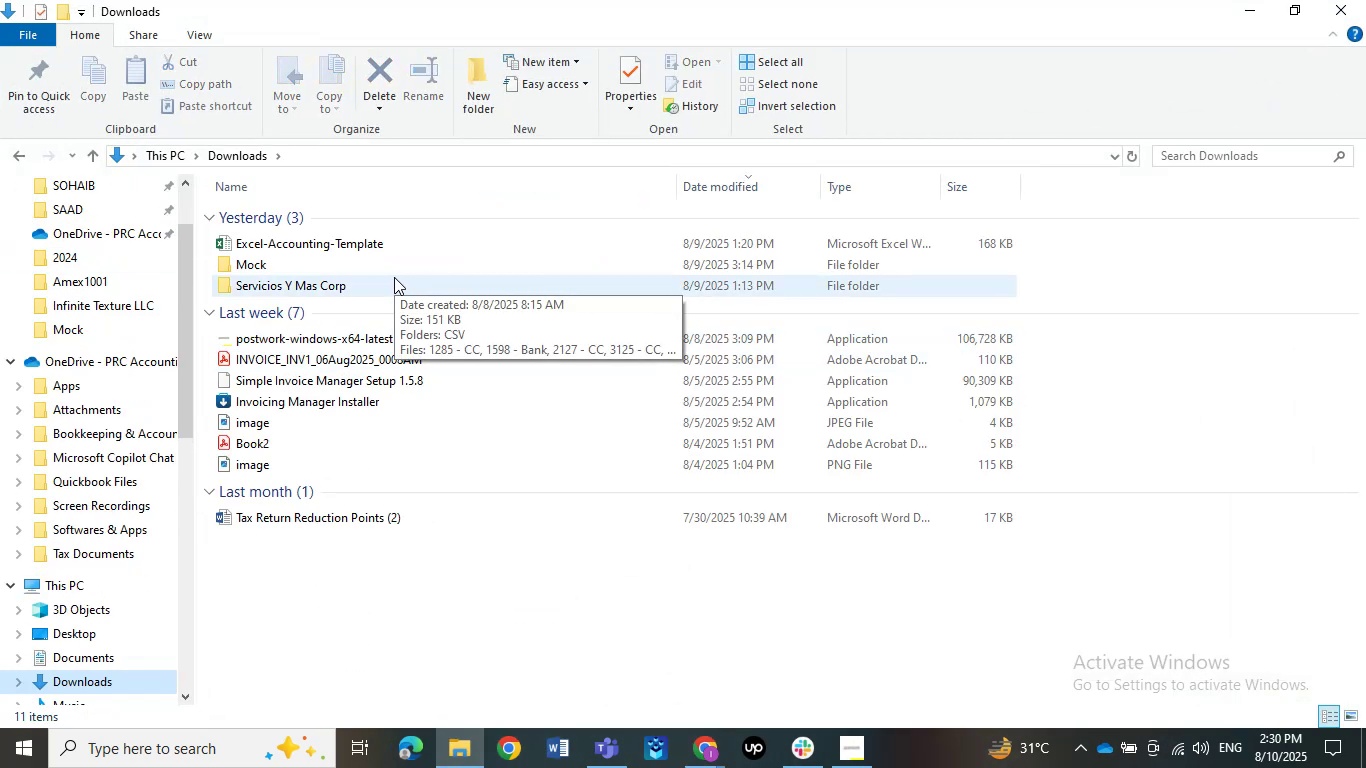 
double_click([393, 268])
 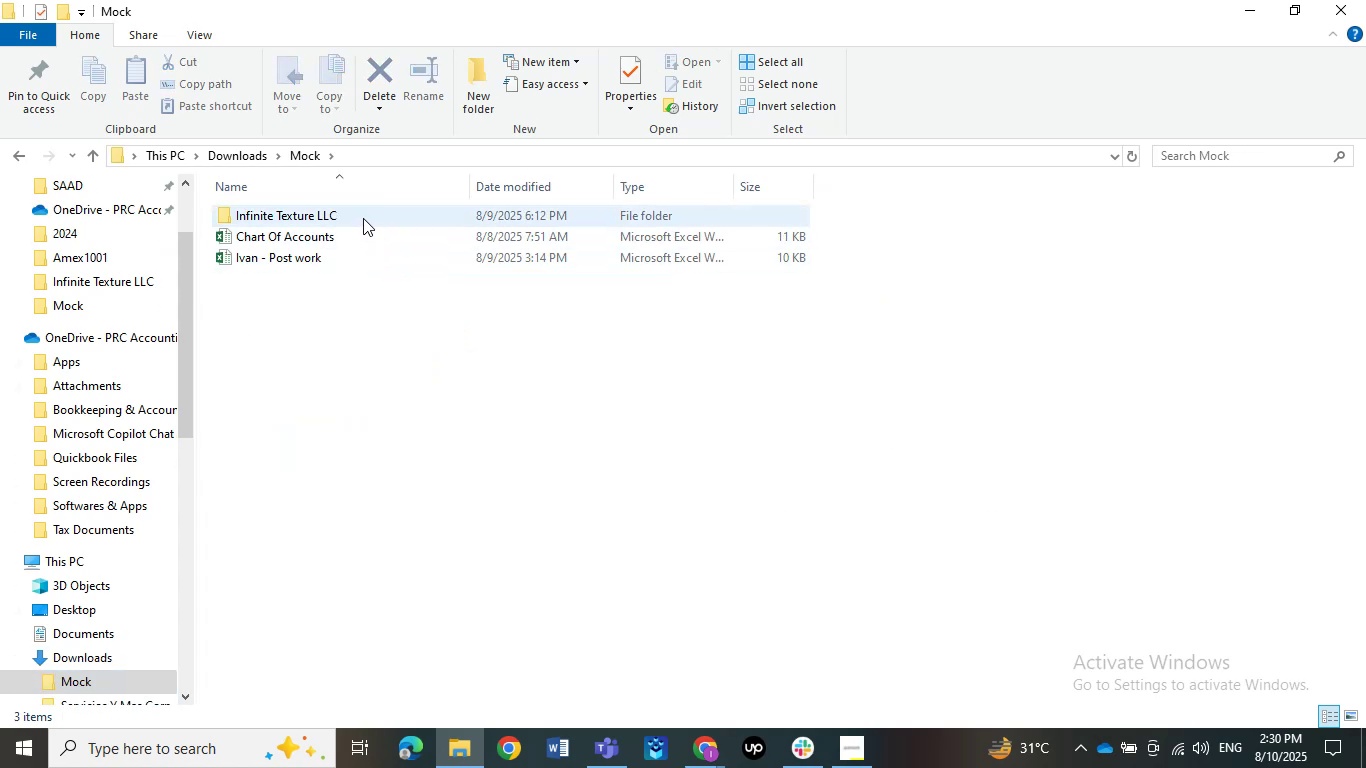 
double_click([362, 216])
 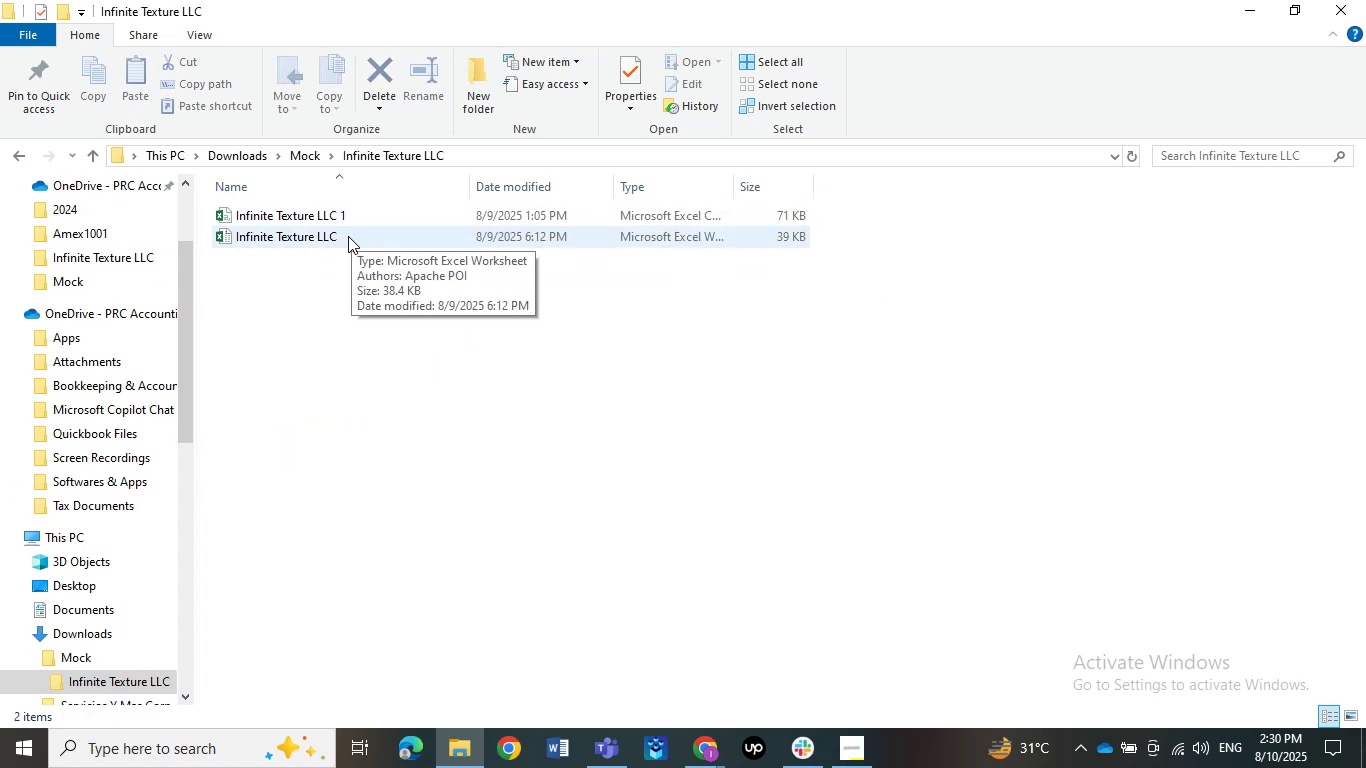 
double_click([348, 236])
 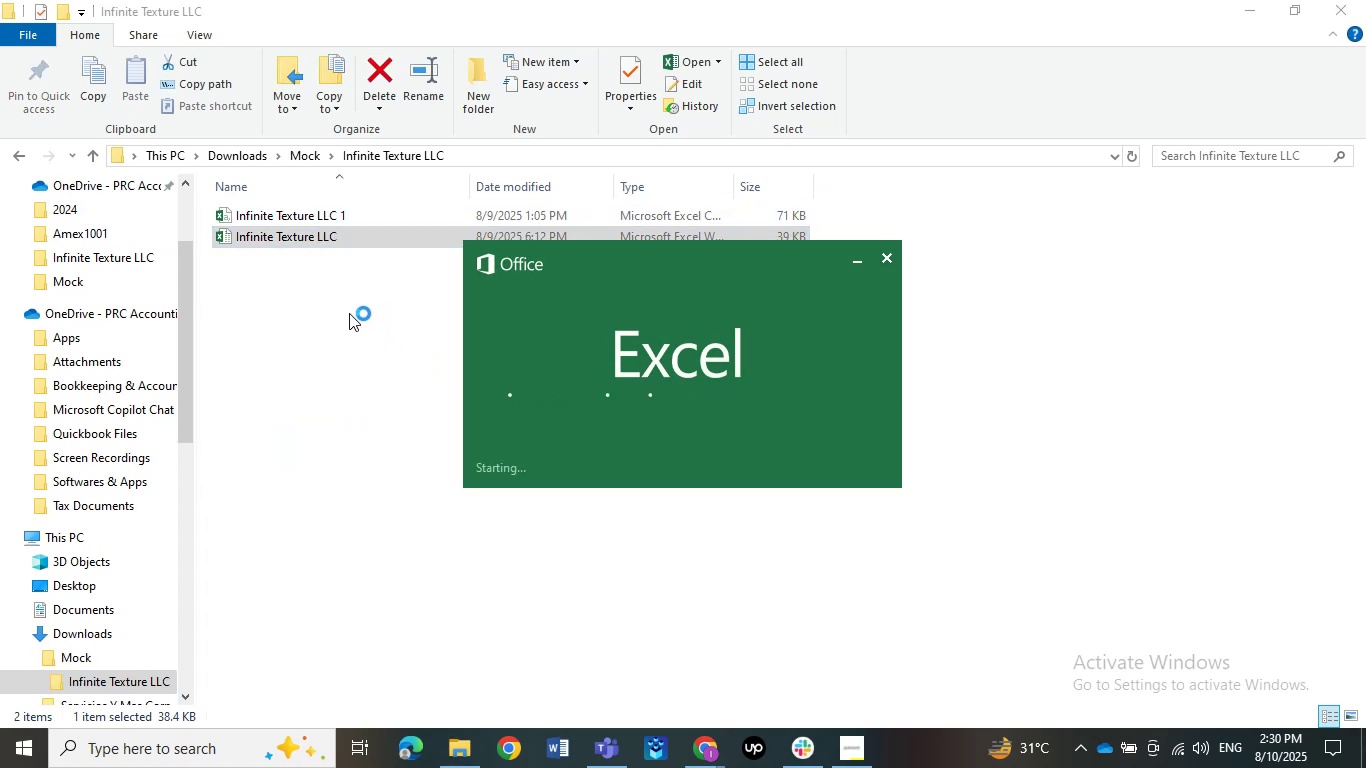 
wait(9.74)
 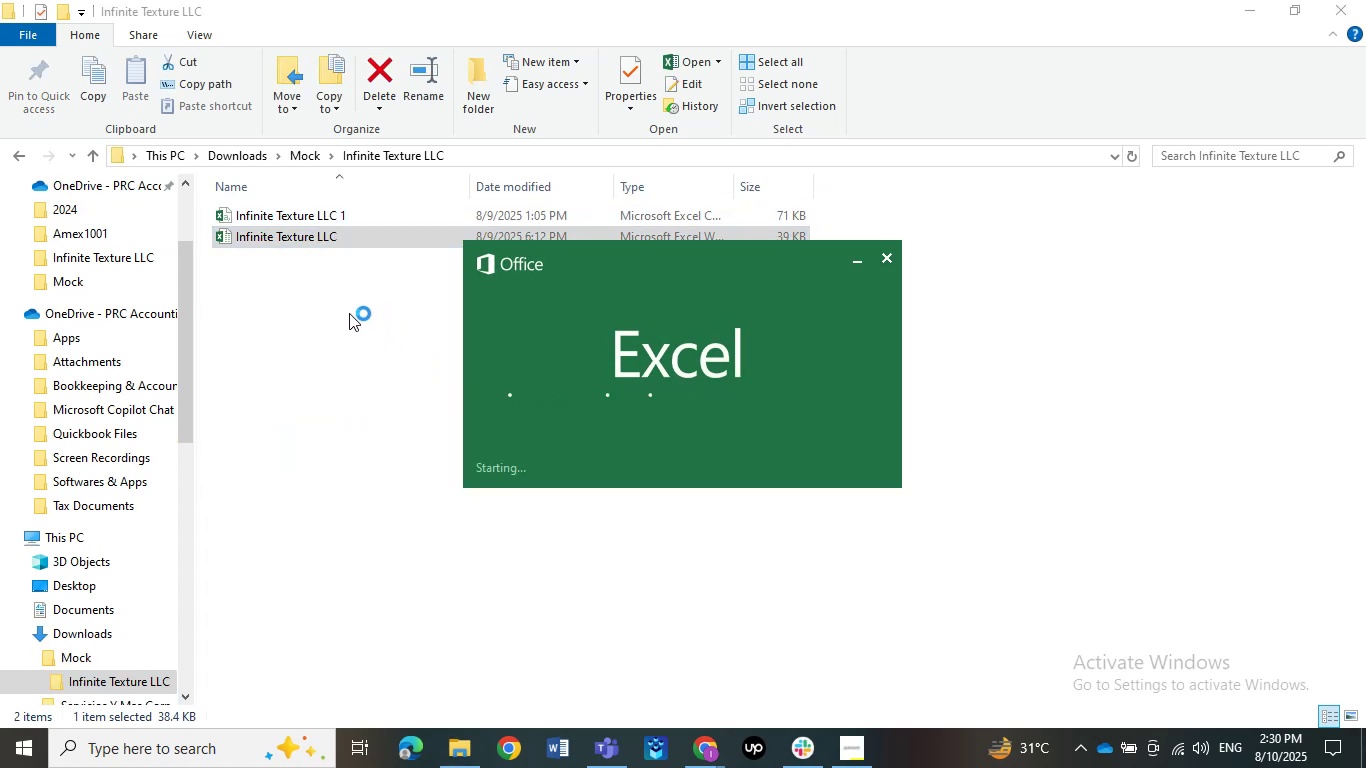 
left_click([1297, 9])
 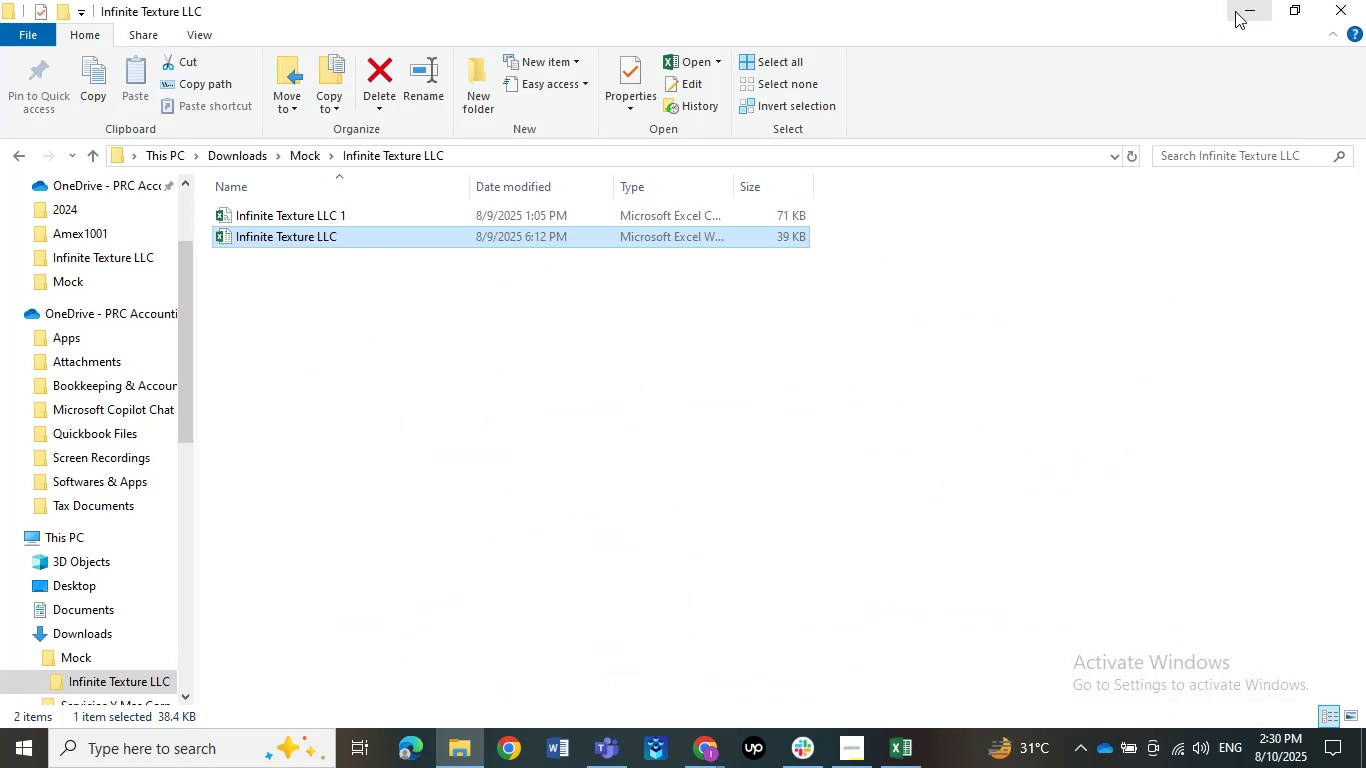 
left_click([1243, 11])
 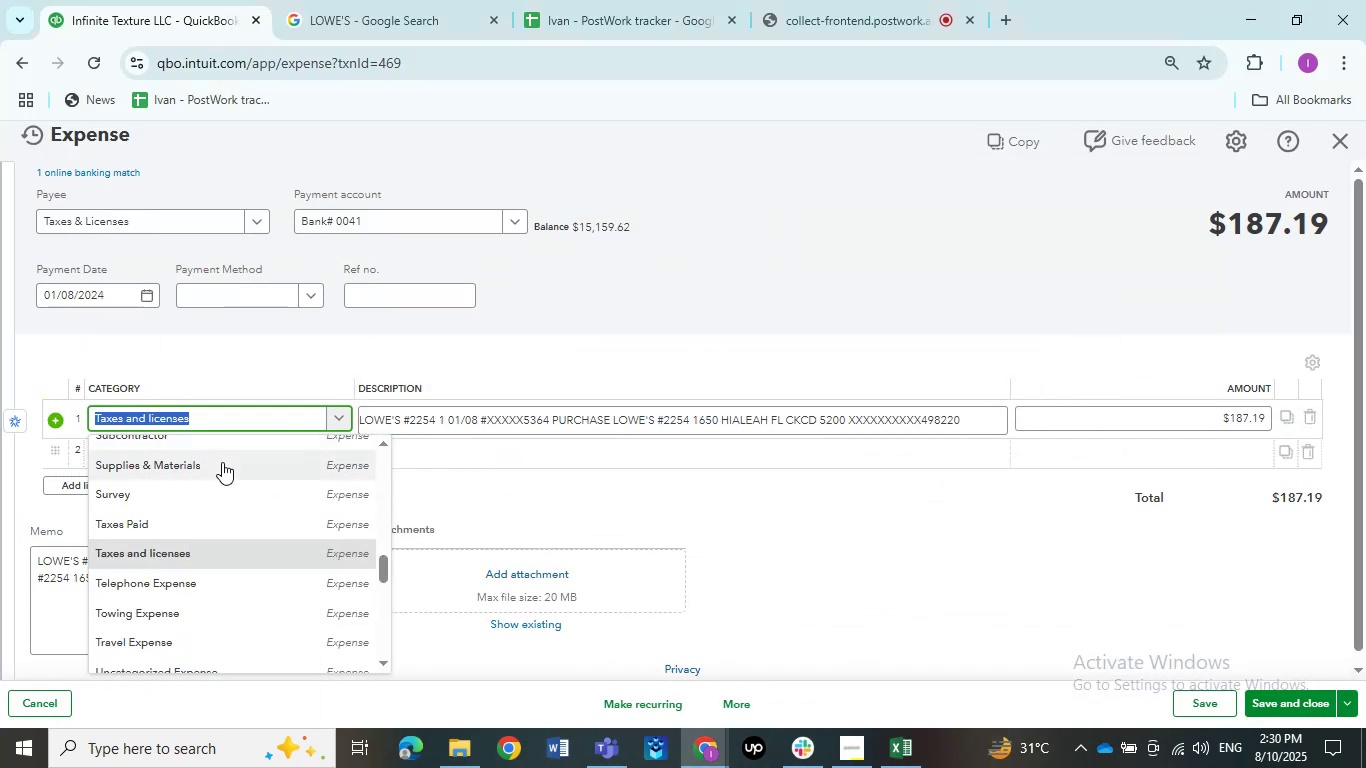 
left_click([222, 466])
 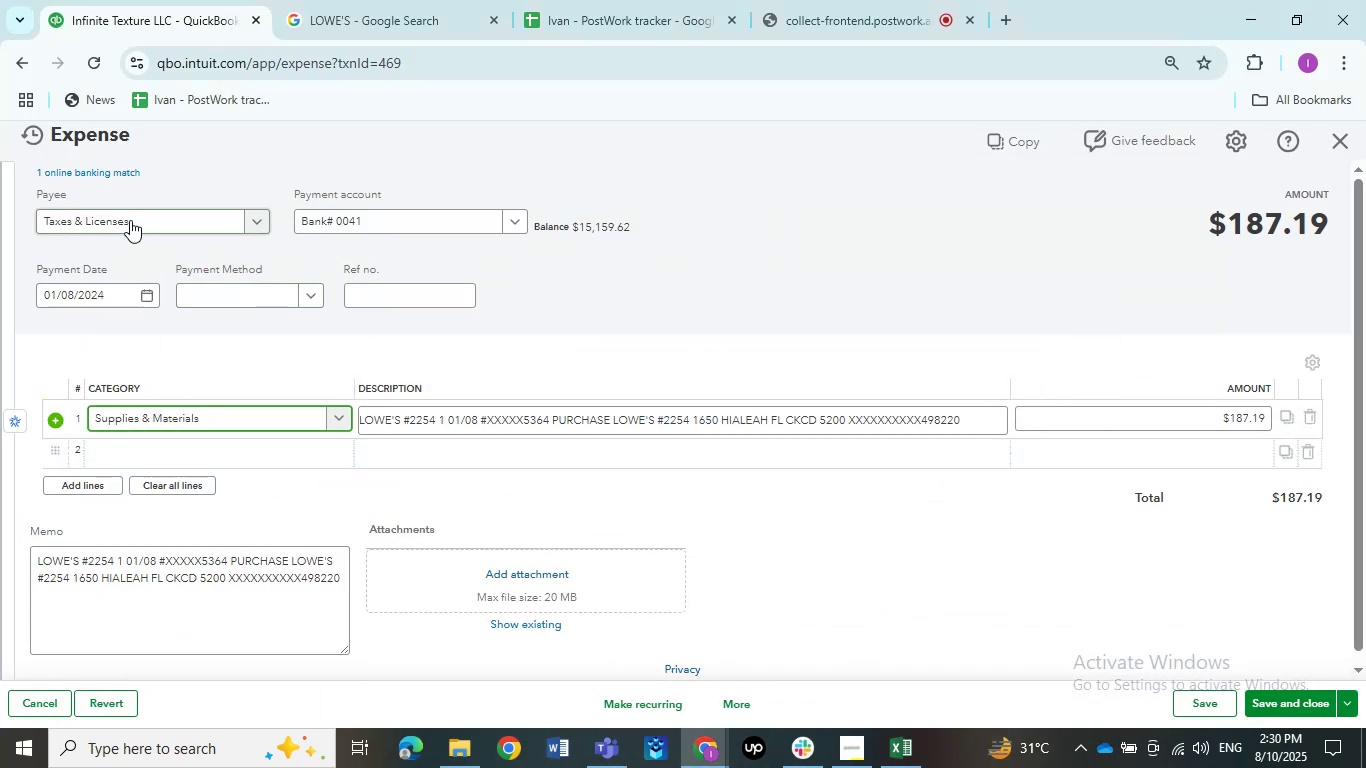 
left_click([130, 220])
 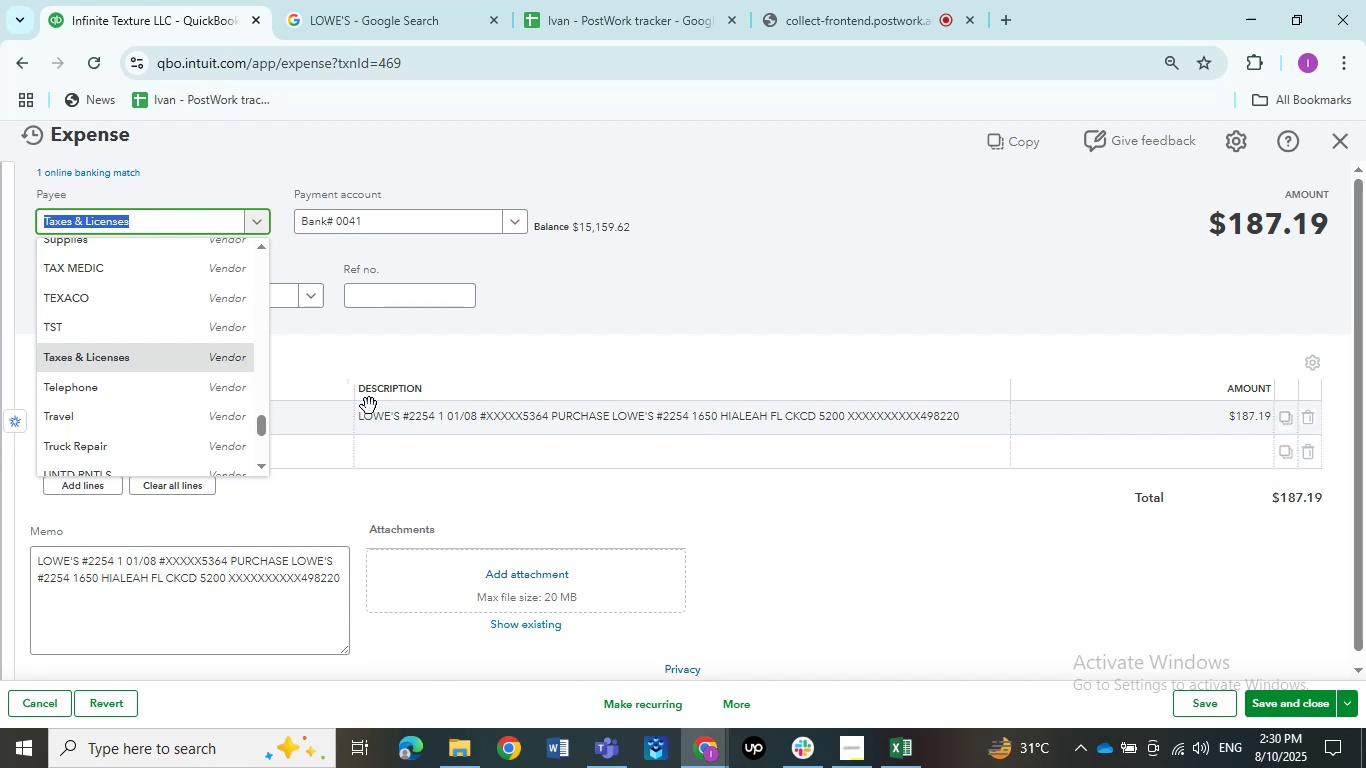 
type(lowe)
 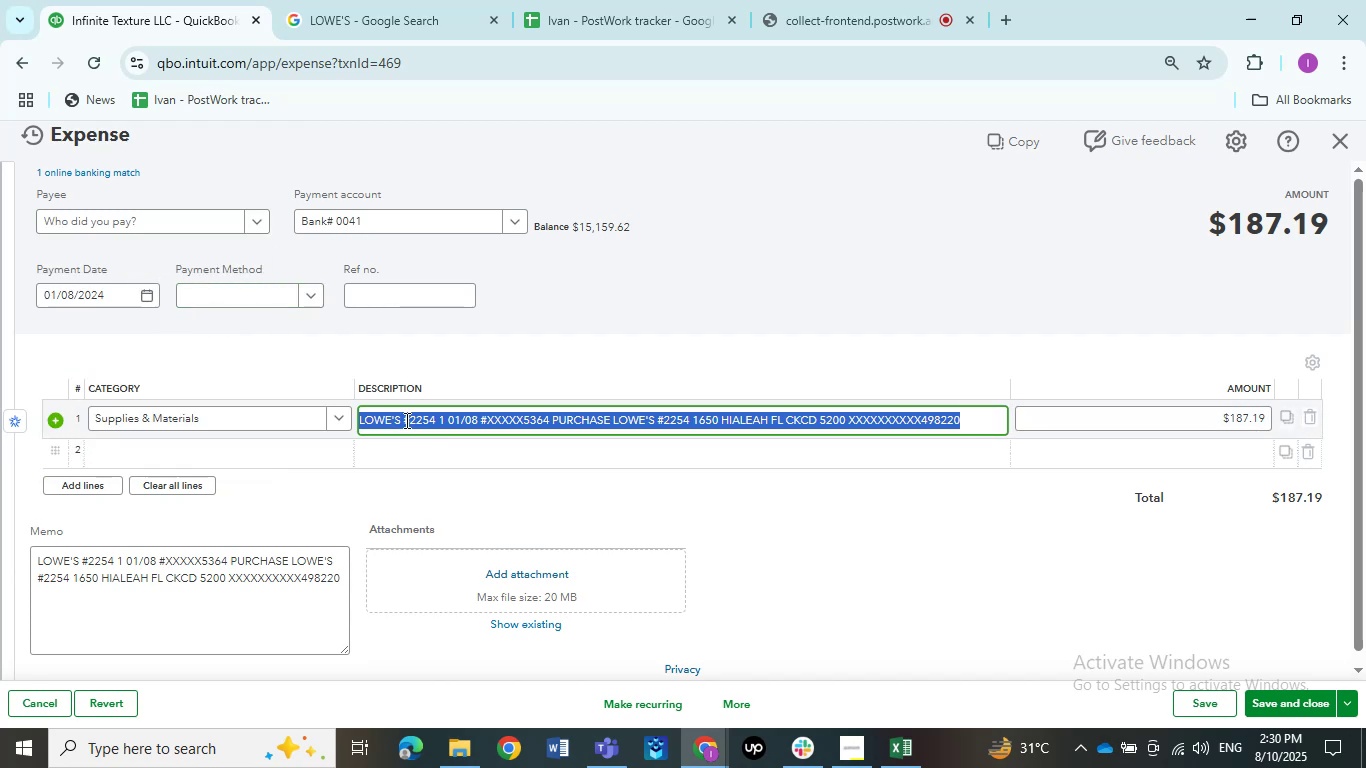 
wait(6.4)
 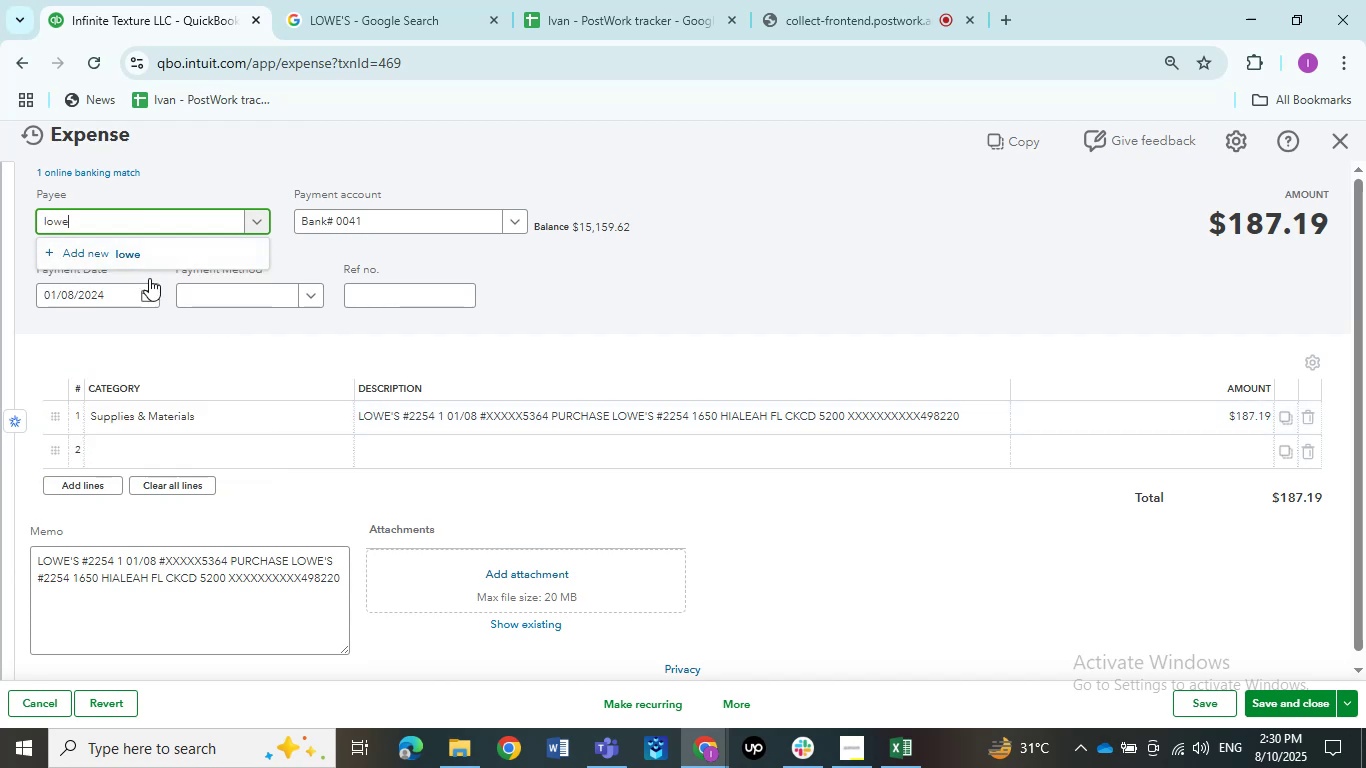 
left_click([402, 420])
 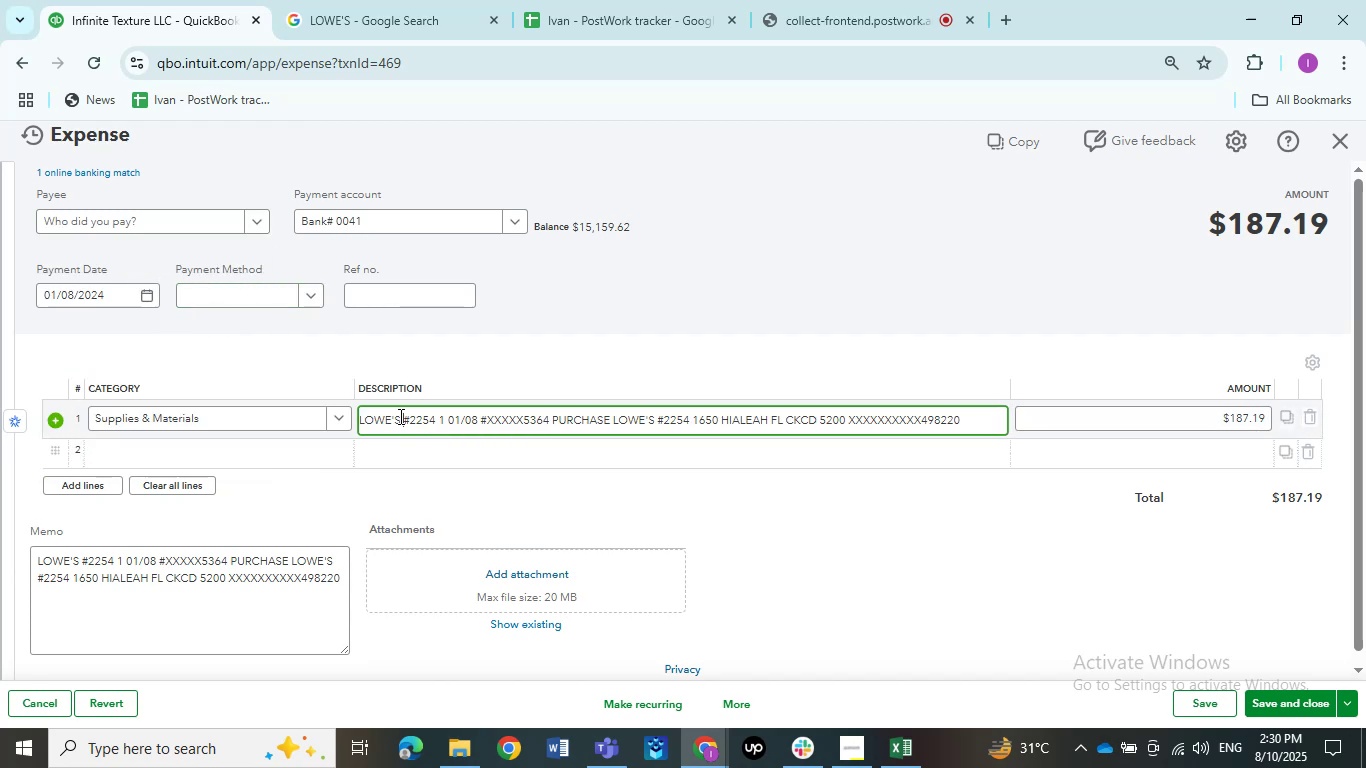 
left_click_drag(start_coordinate=[399, 417], to_coordinate=[342, 420])
 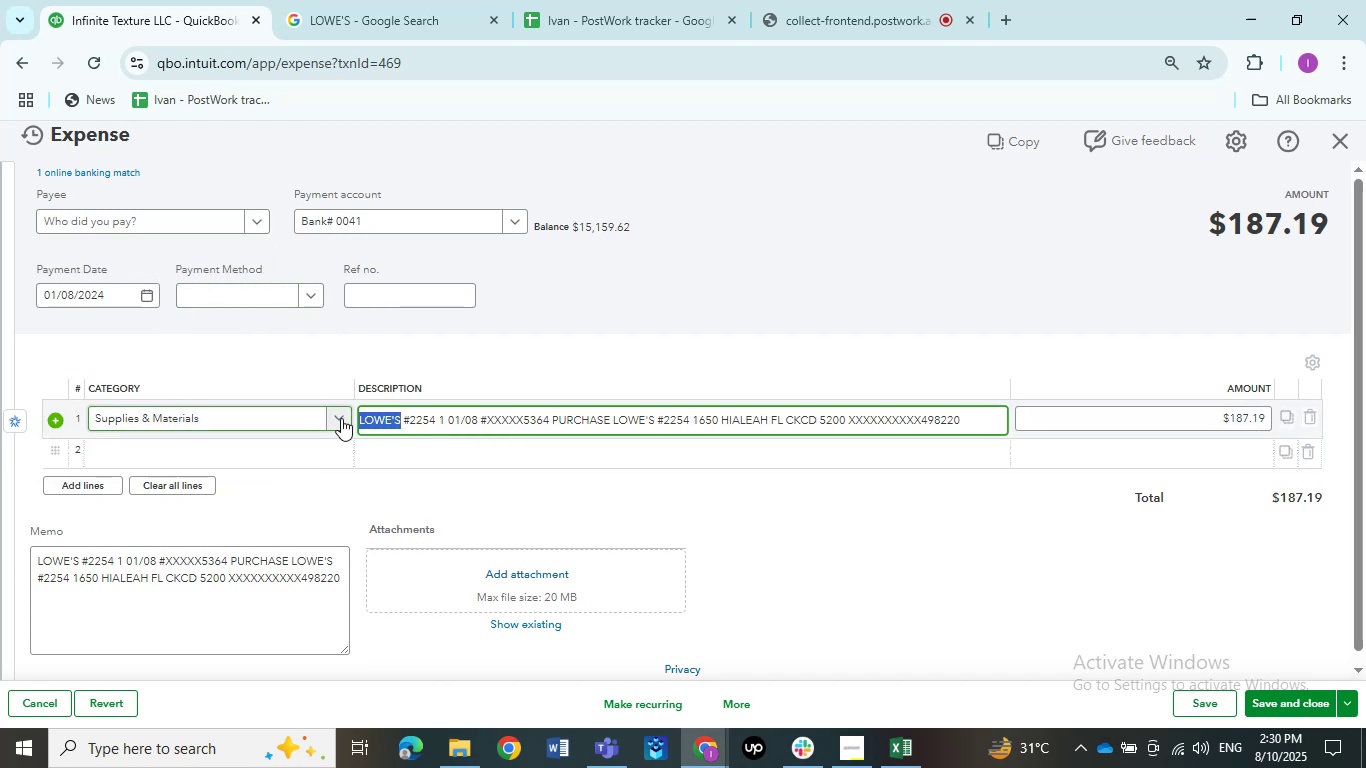 
key(Control+C)
 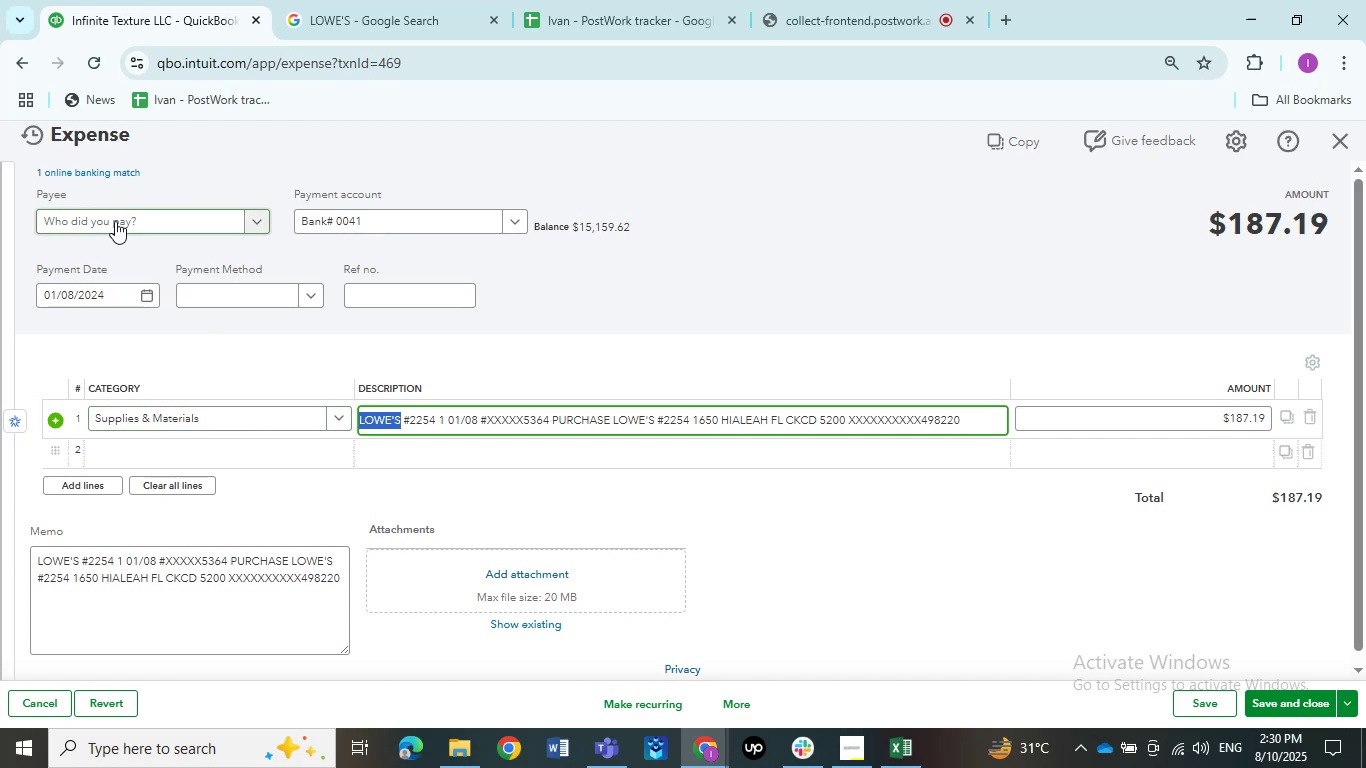 
left_click([115, 221])
 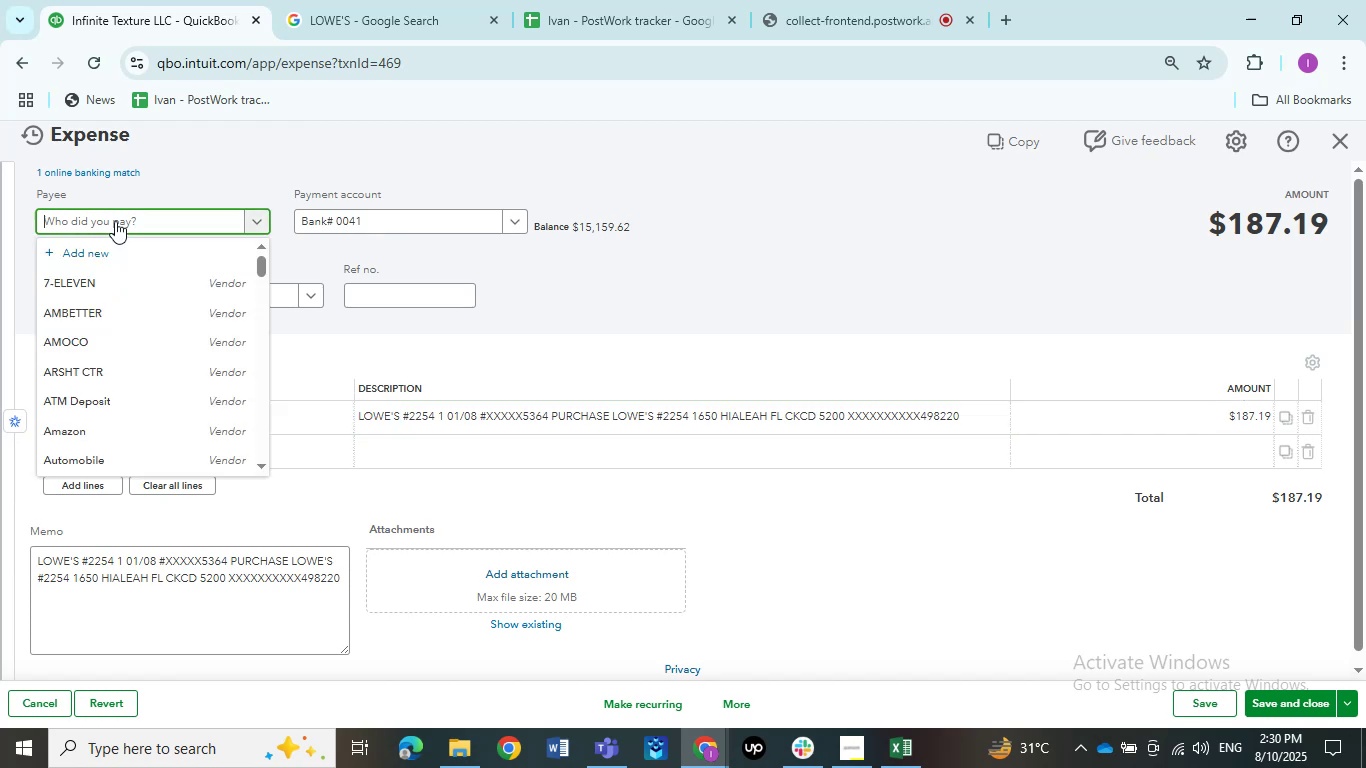 
key(Control+V)
 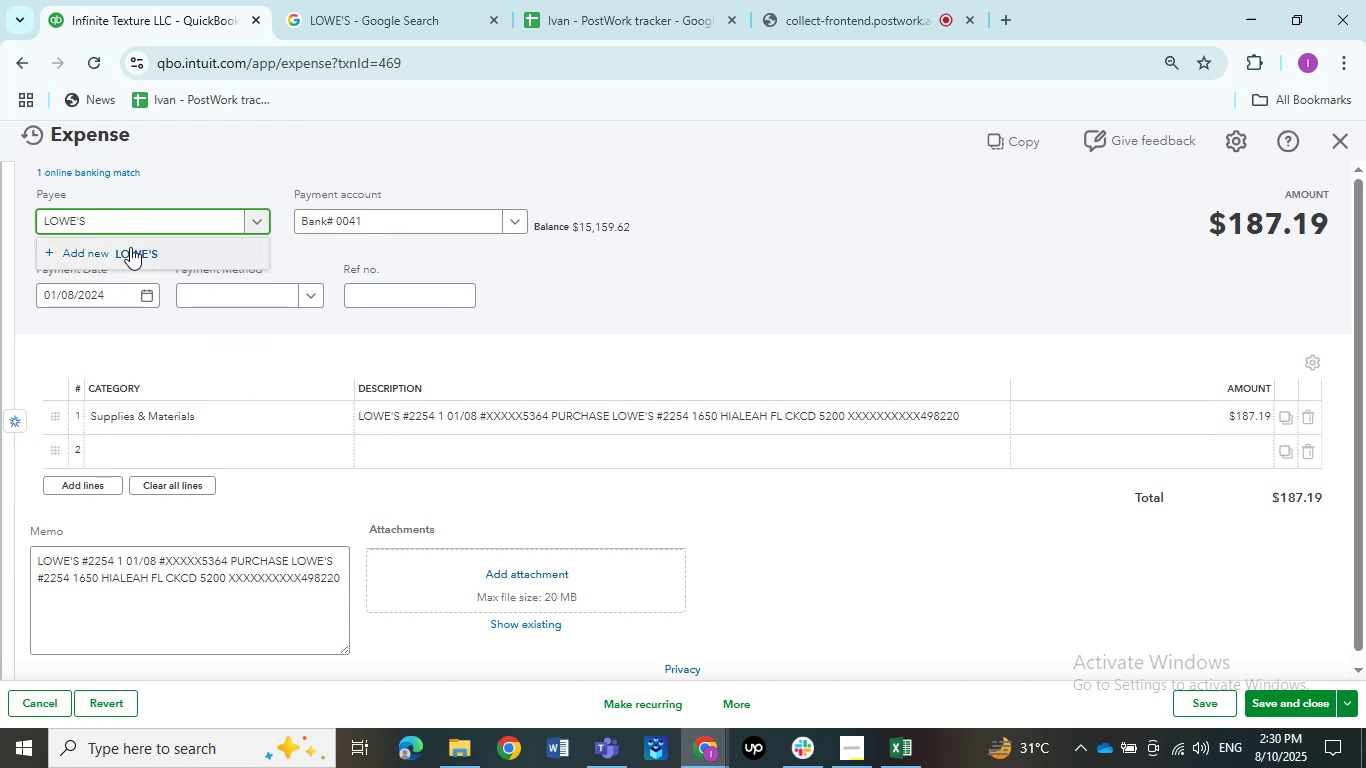 
left_click([130, 243])
 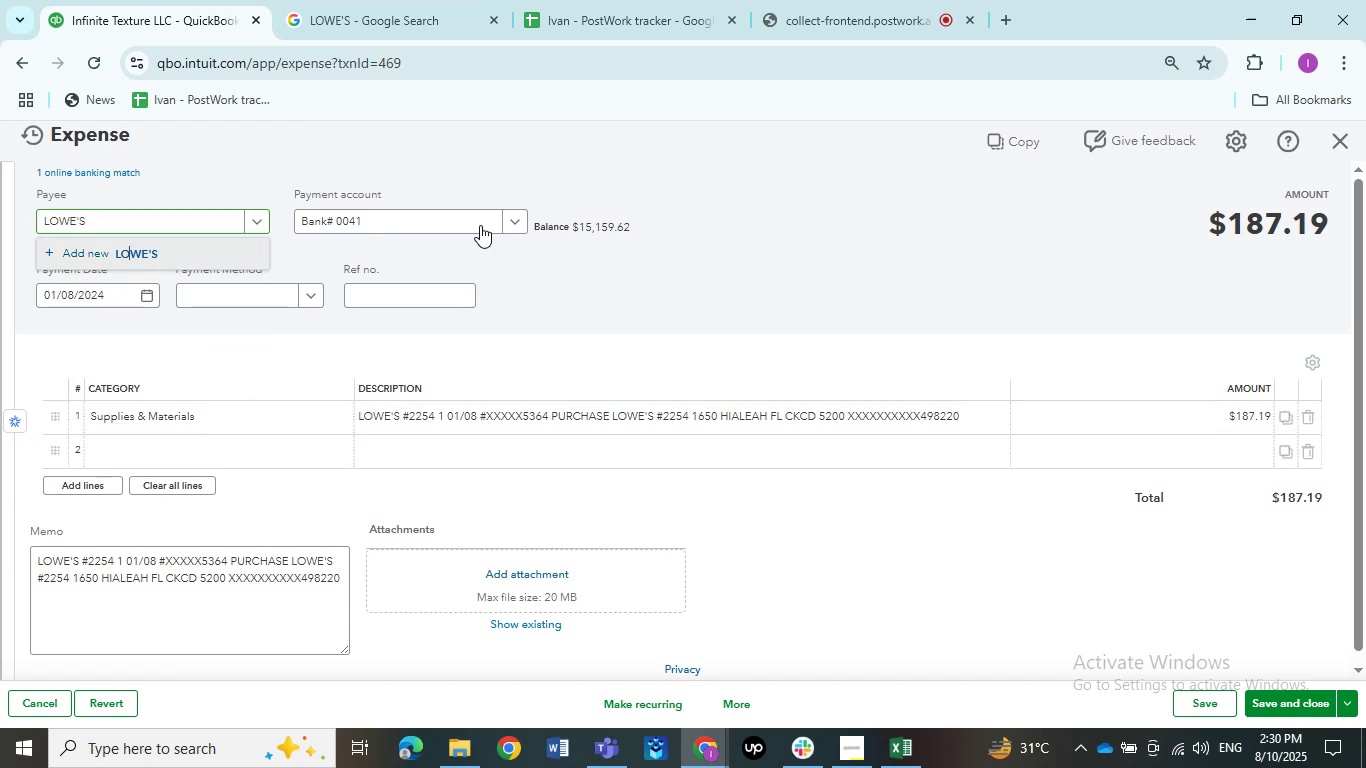 
mouse_move([701, 232])
 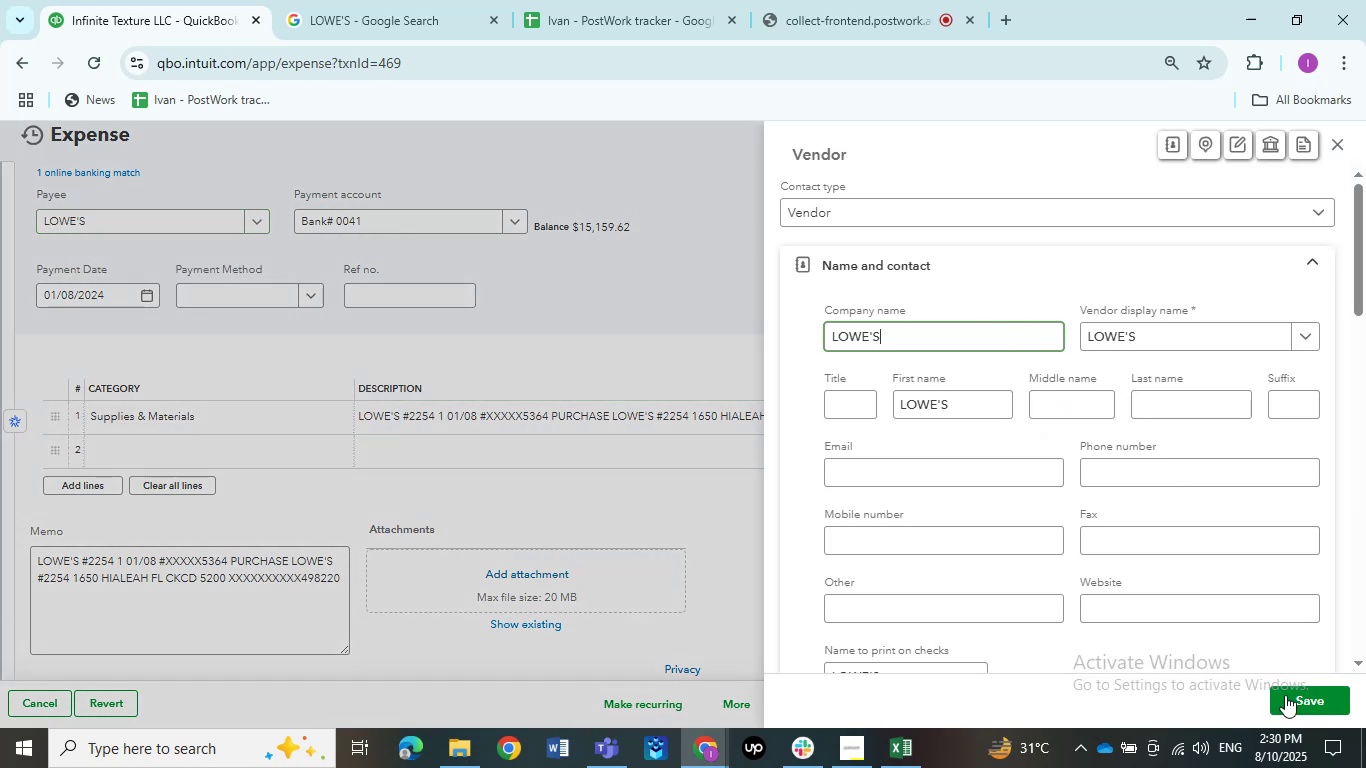 
left_click([1287, 700])
 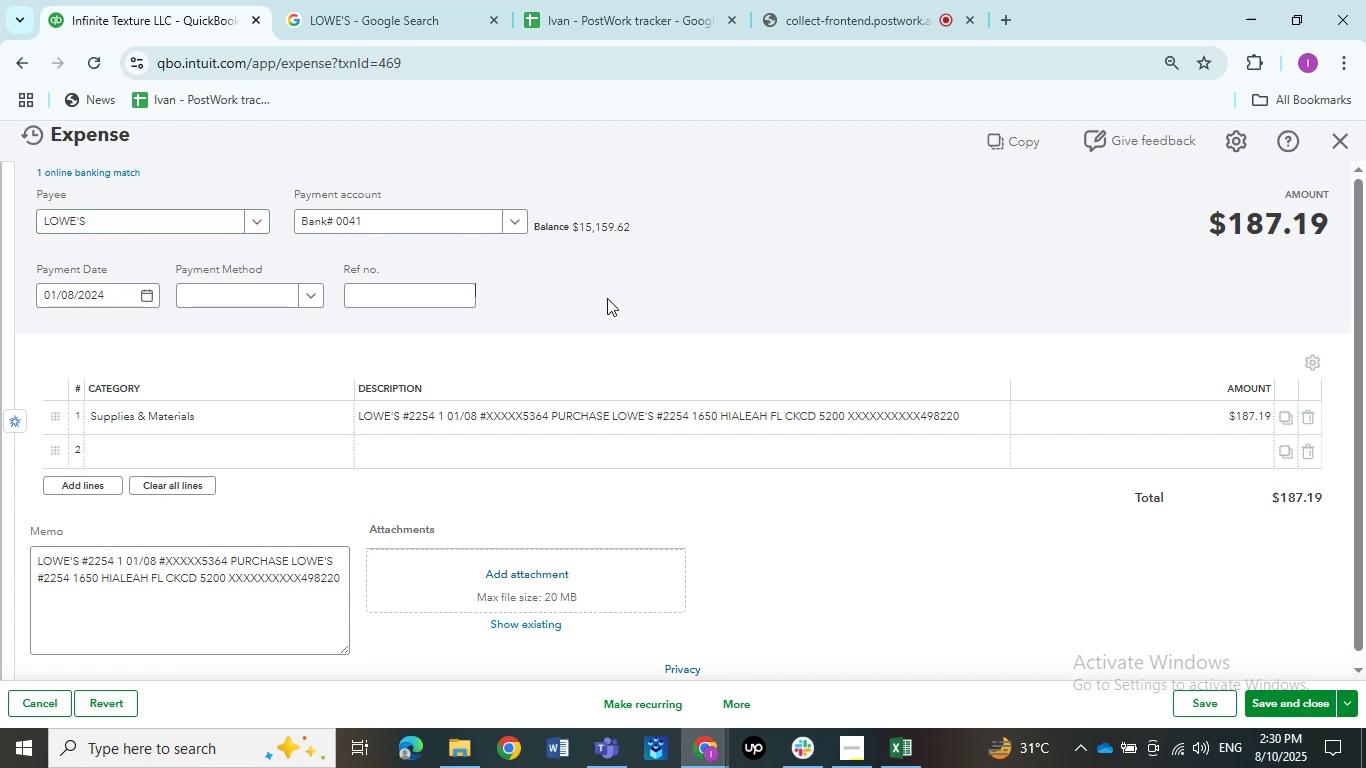 
wait(6.78)
 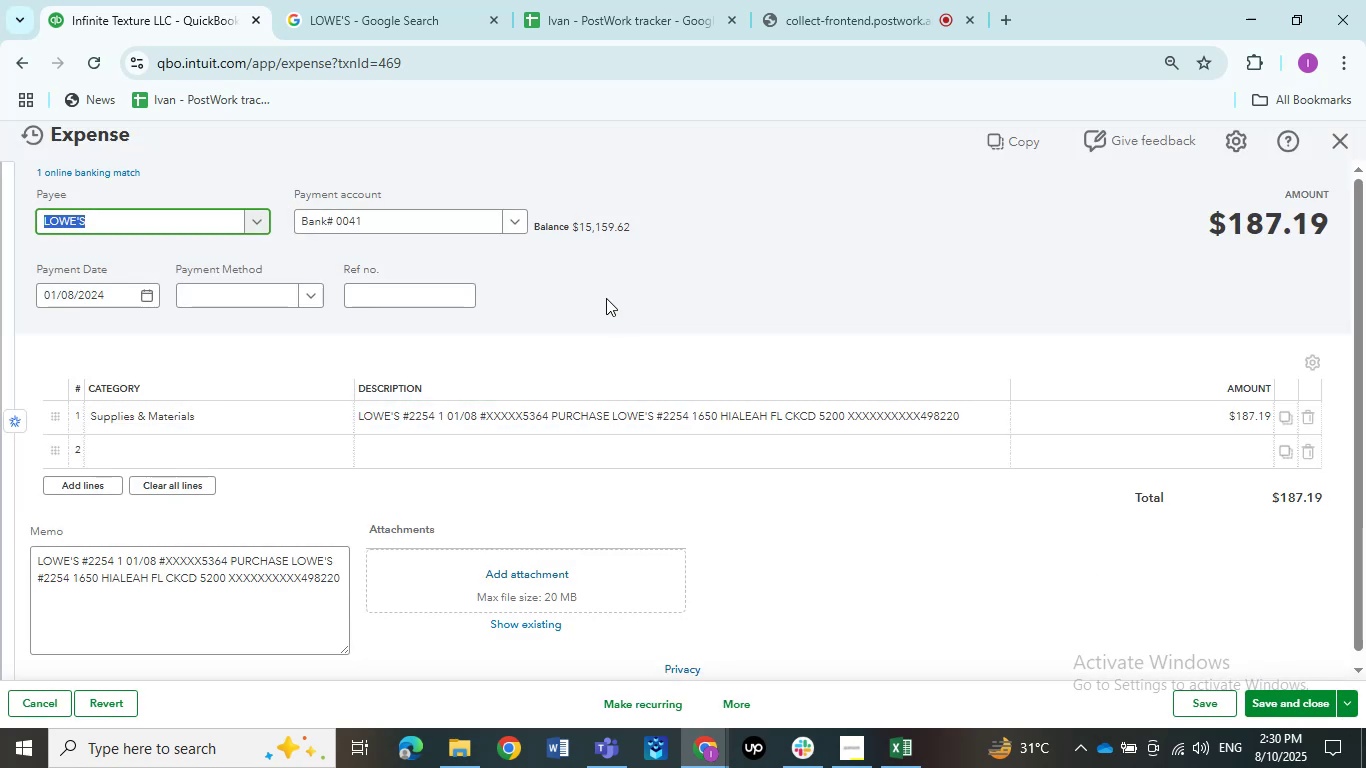 
left_click([1288, 697])
 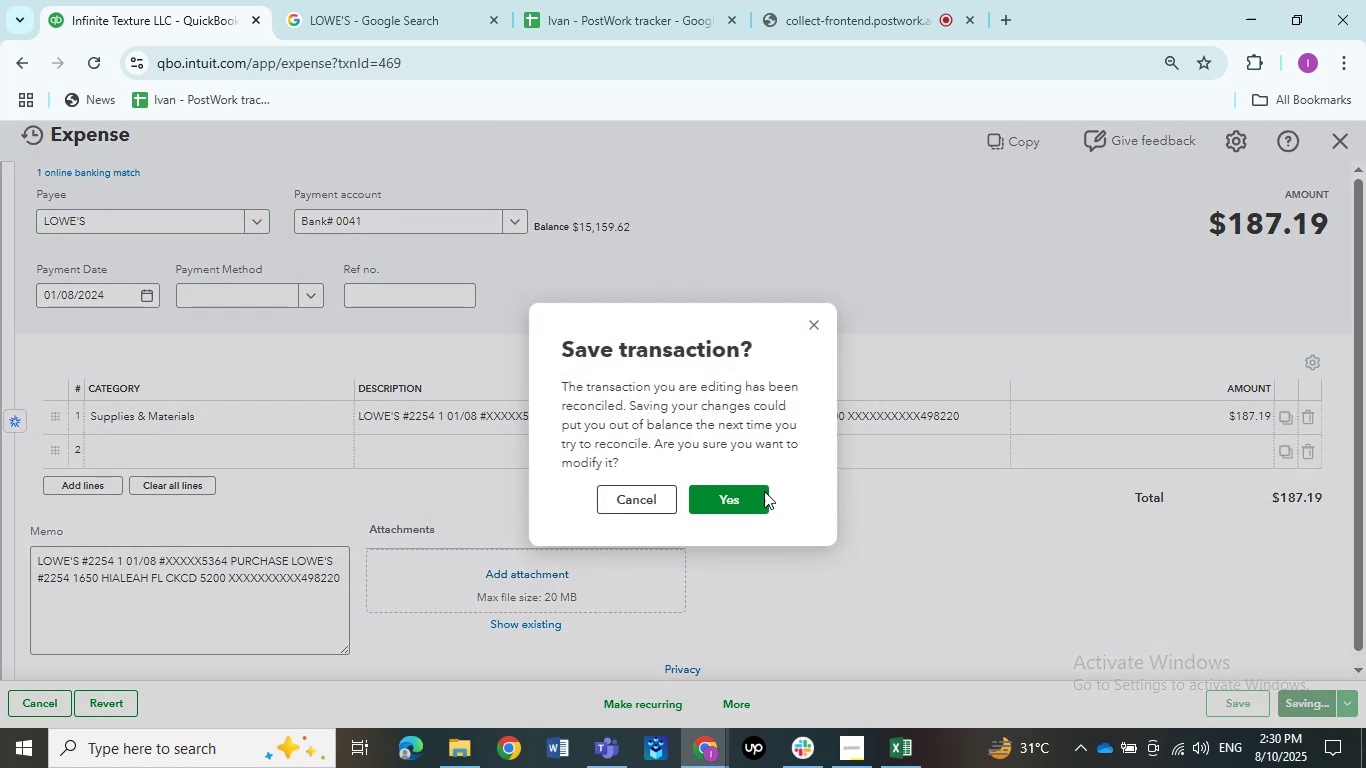 
left_click([749, 496])
 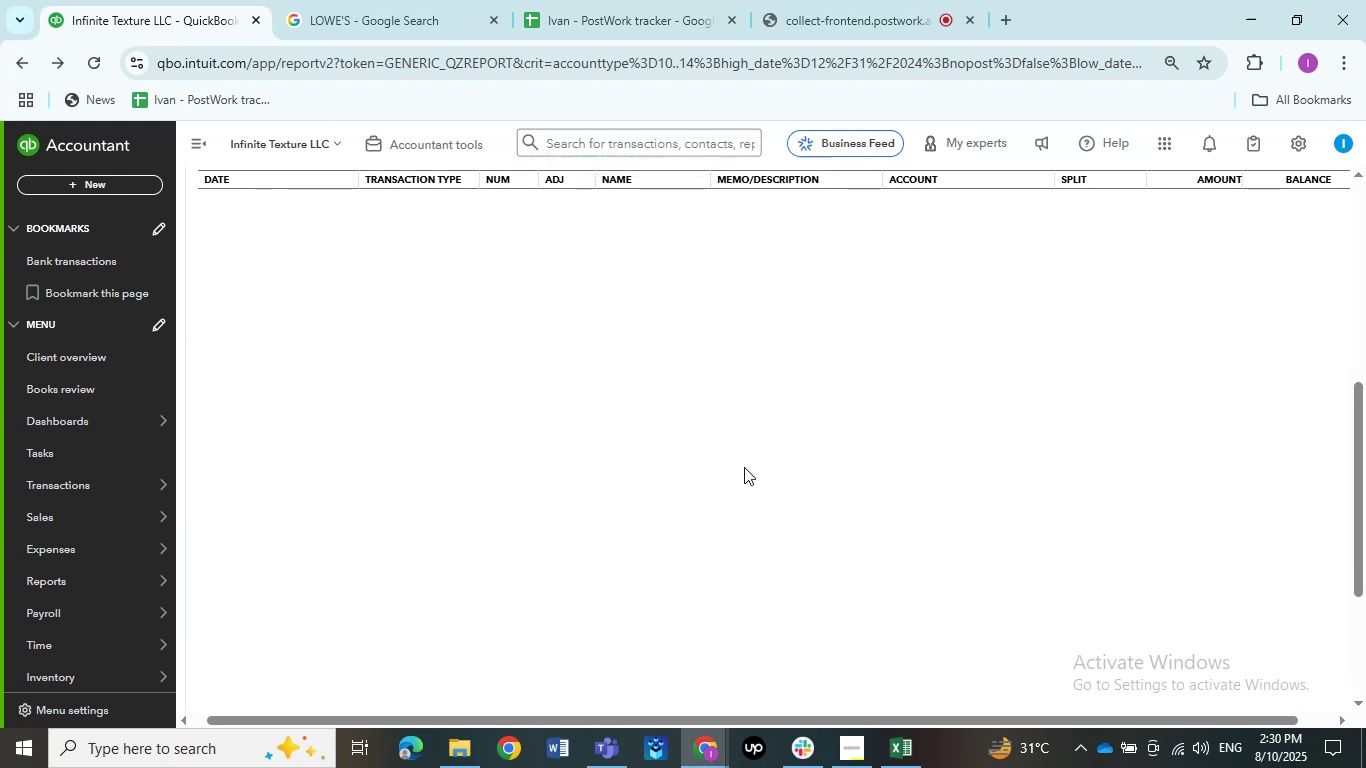 
wait(11.96)
 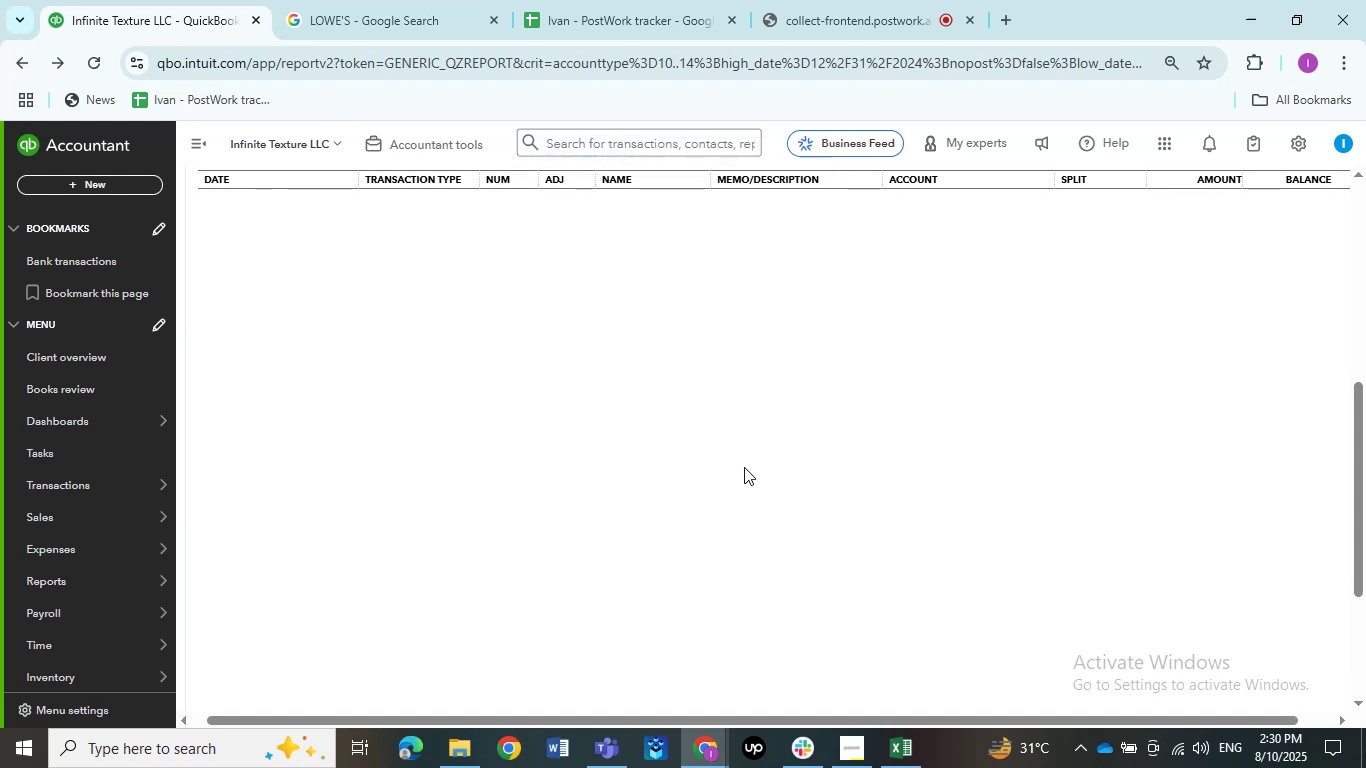 
left_click([787, 453])
 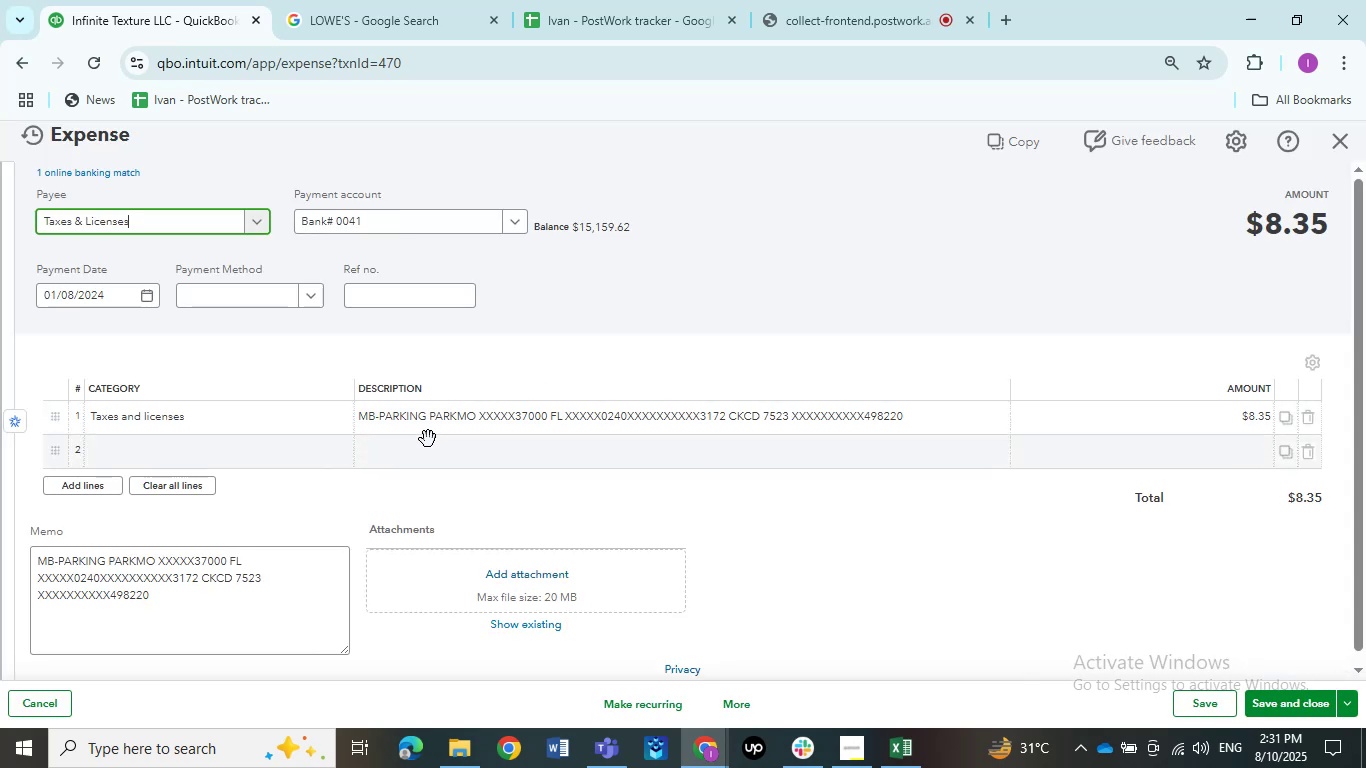 
wait(6.51)
 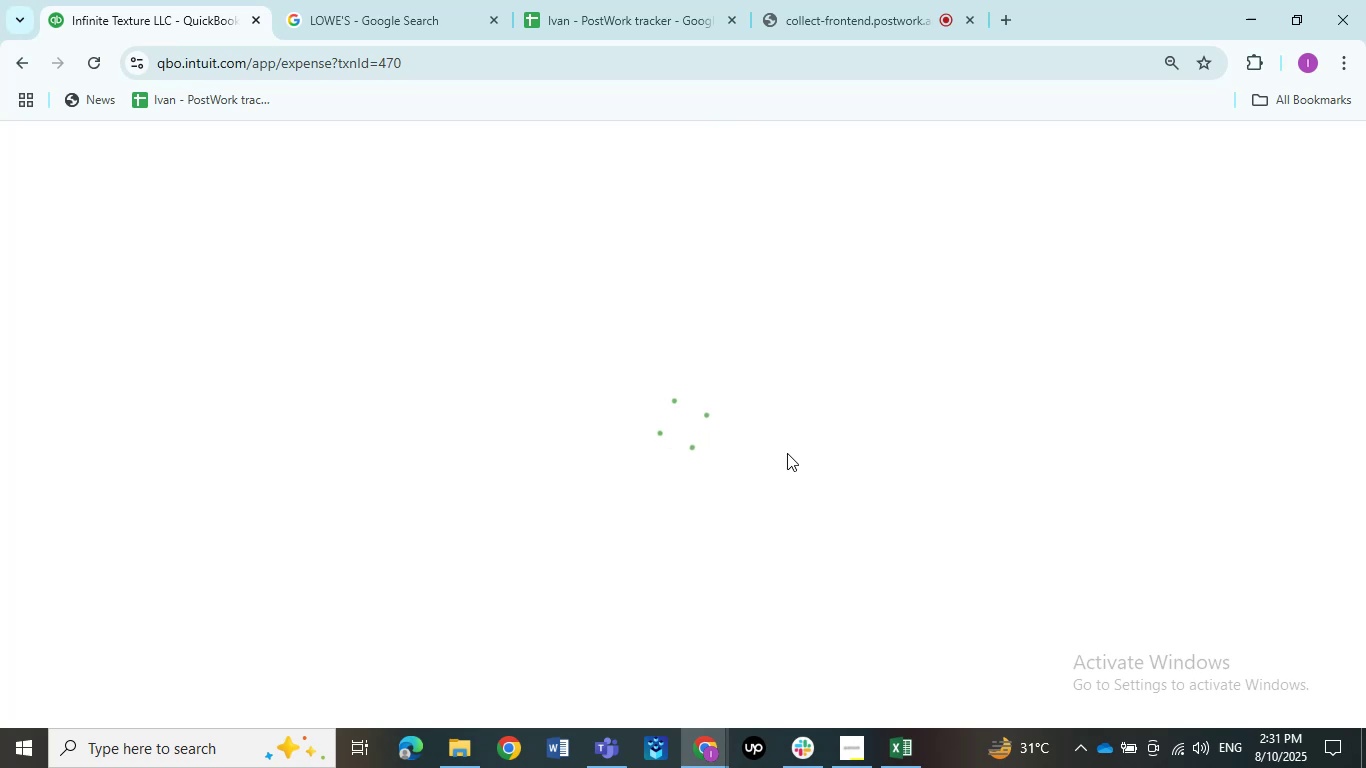 
left_click([424, 425])
 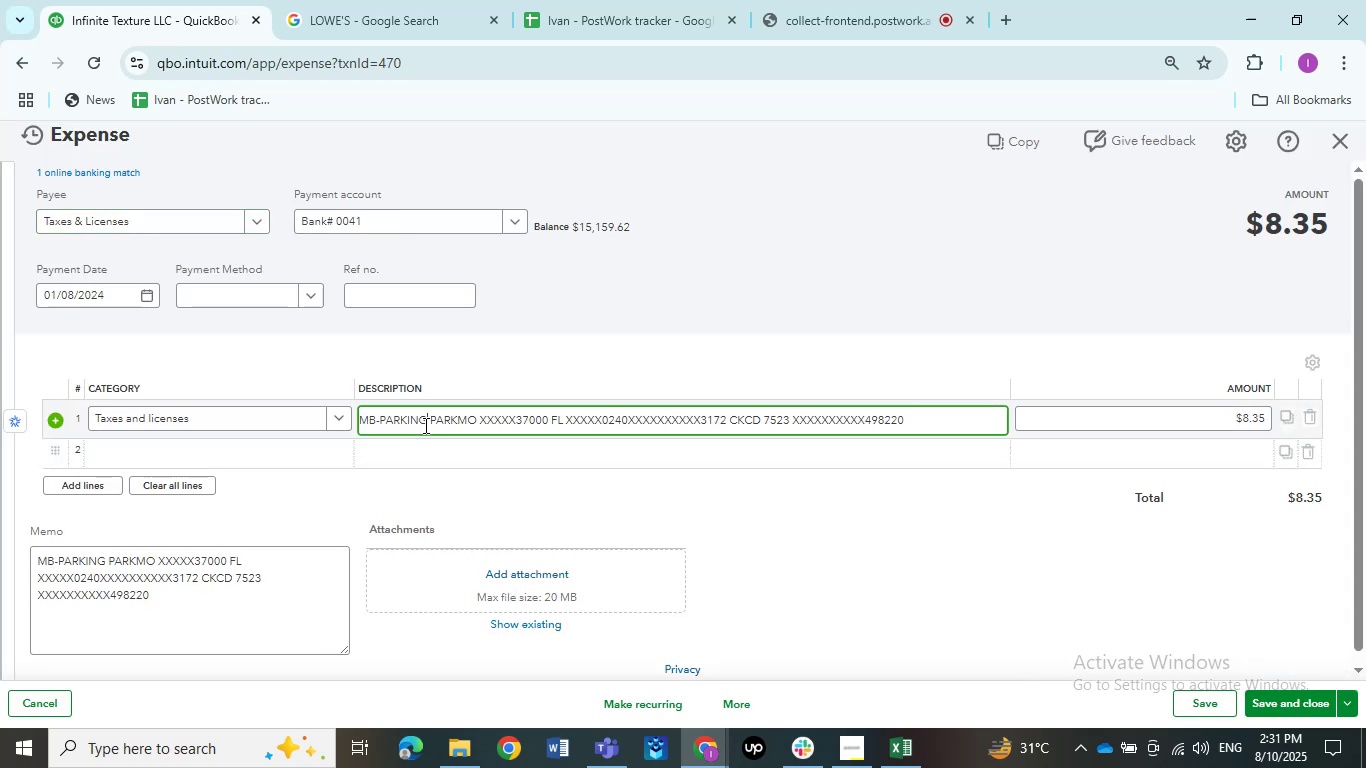 
left_click_drag(start_coordinate=[424, 425], to_coordinate=[357, 421])
 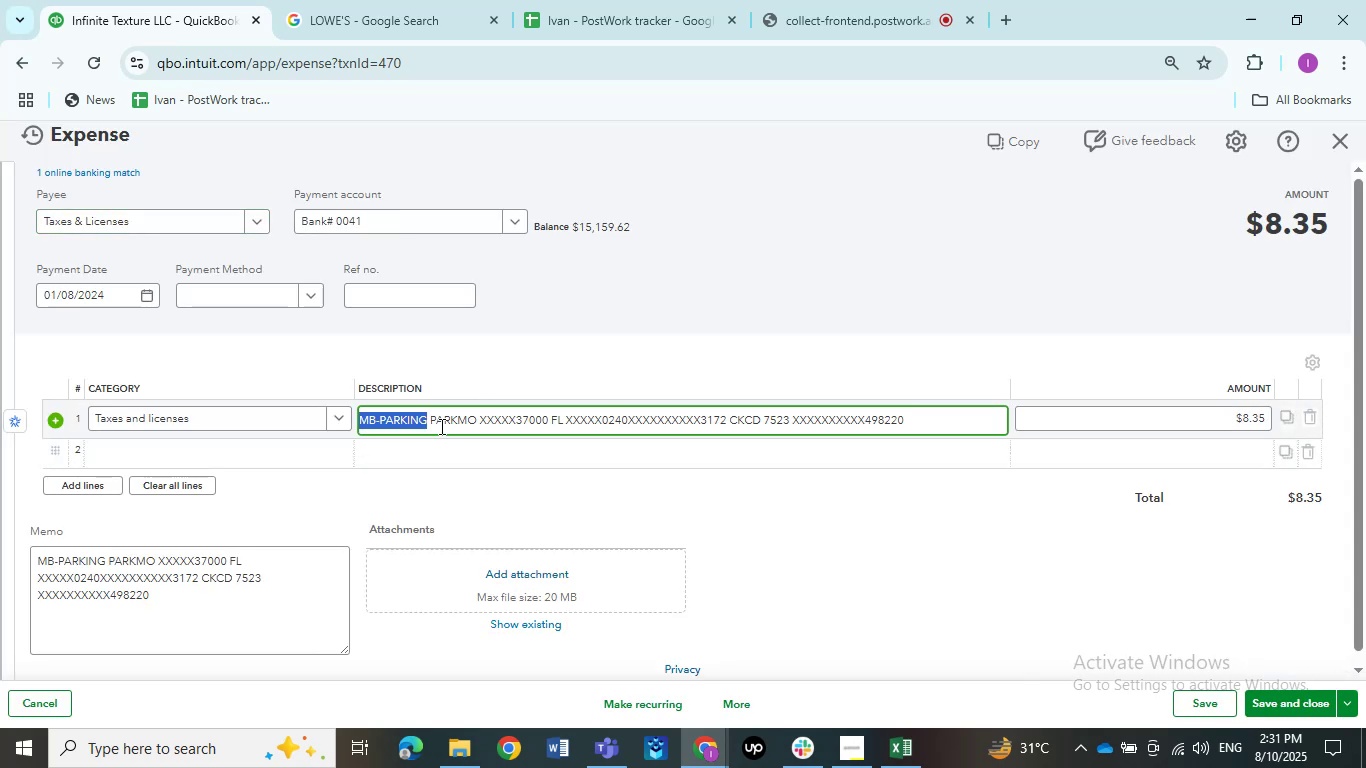 
key(Control+C)
 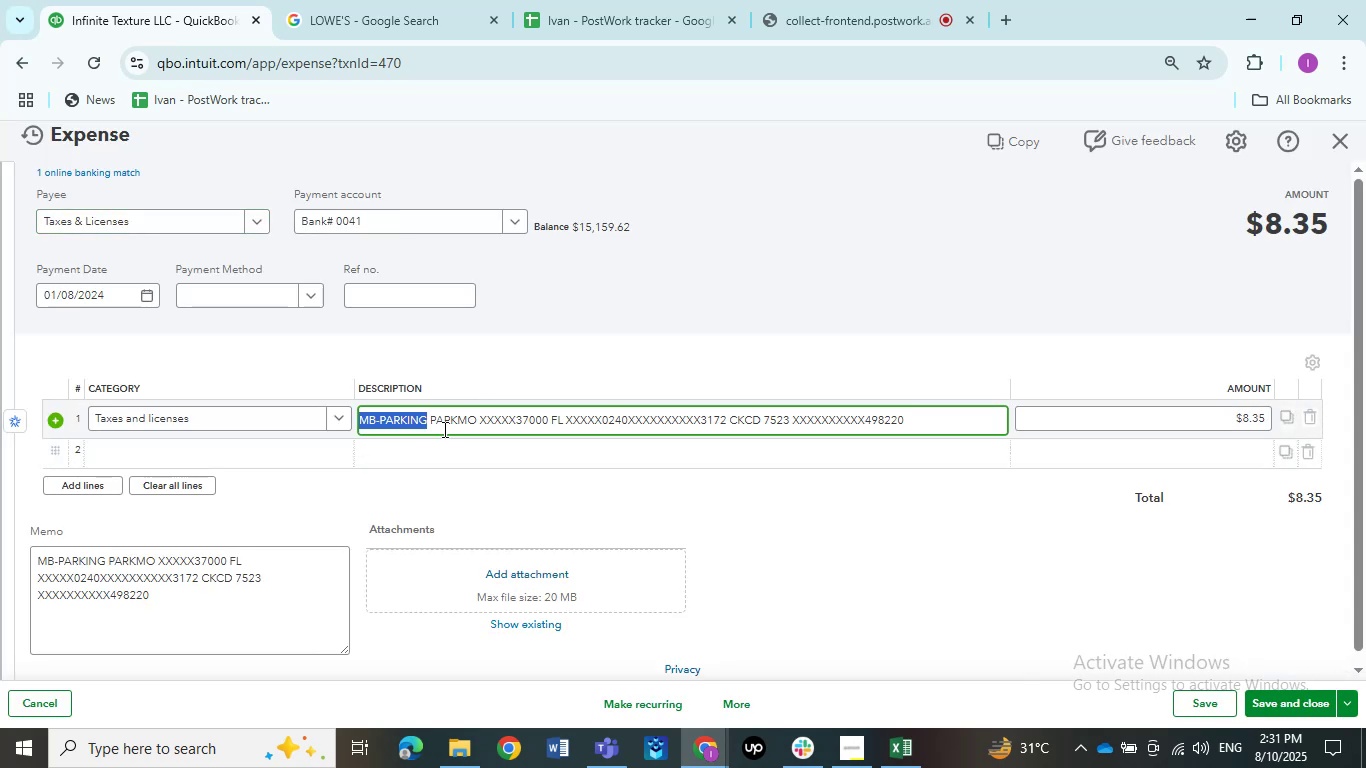 
key(Control+C)
 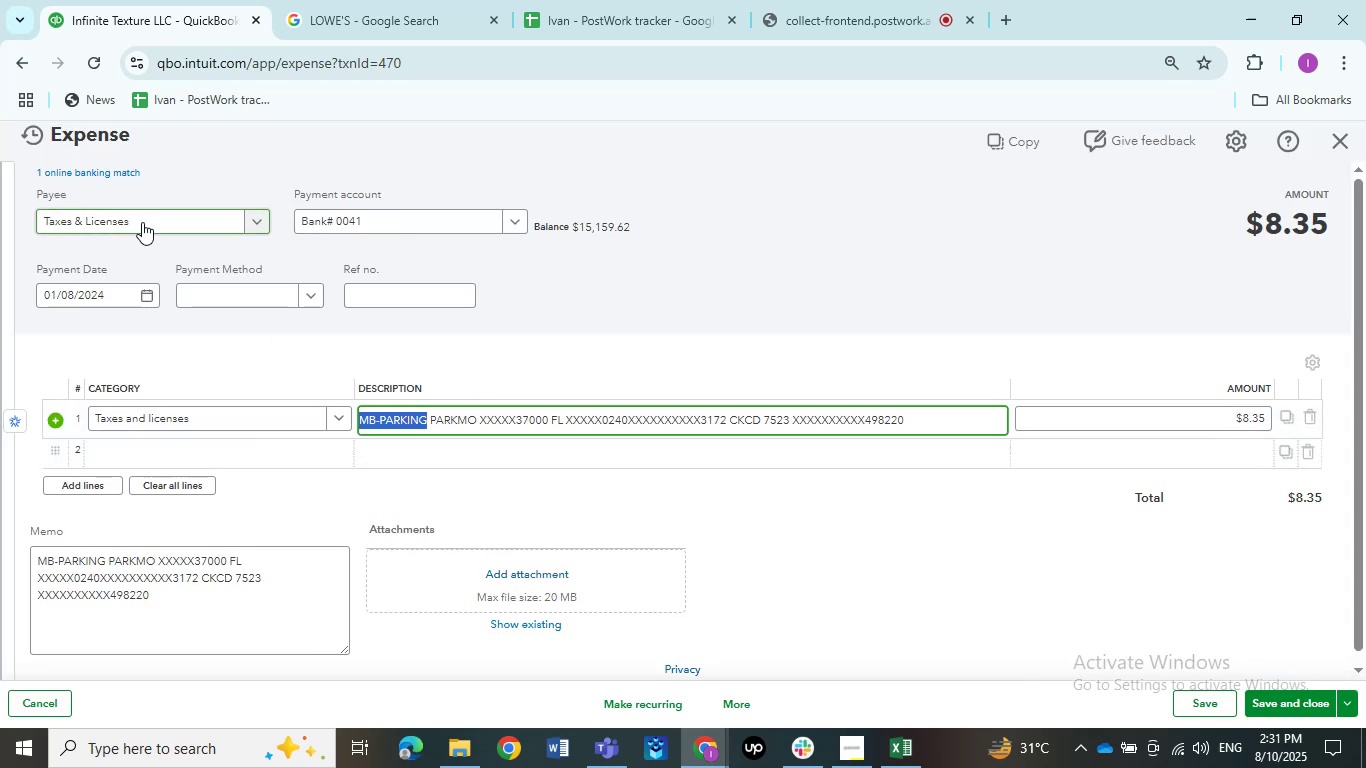 
left_click([142, 222])
 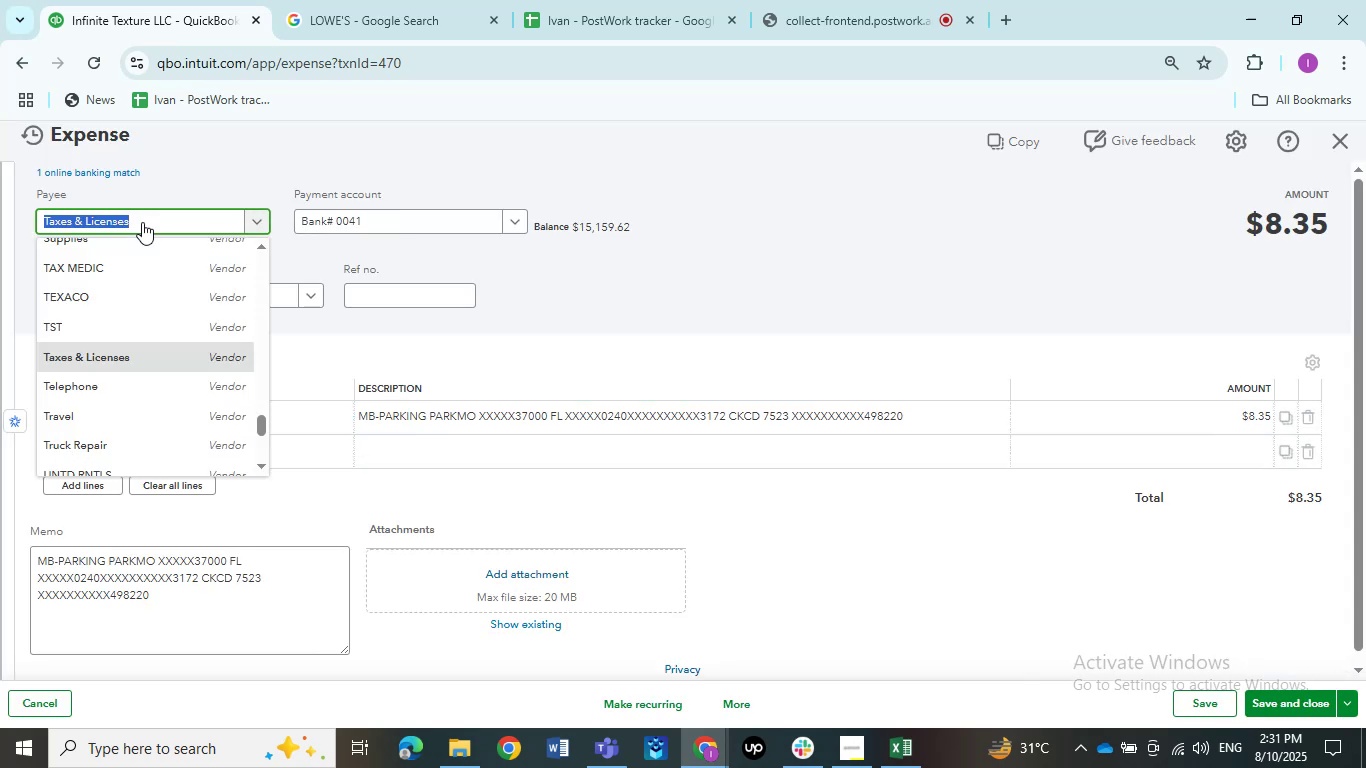 
key(Control+ControlLeft)
 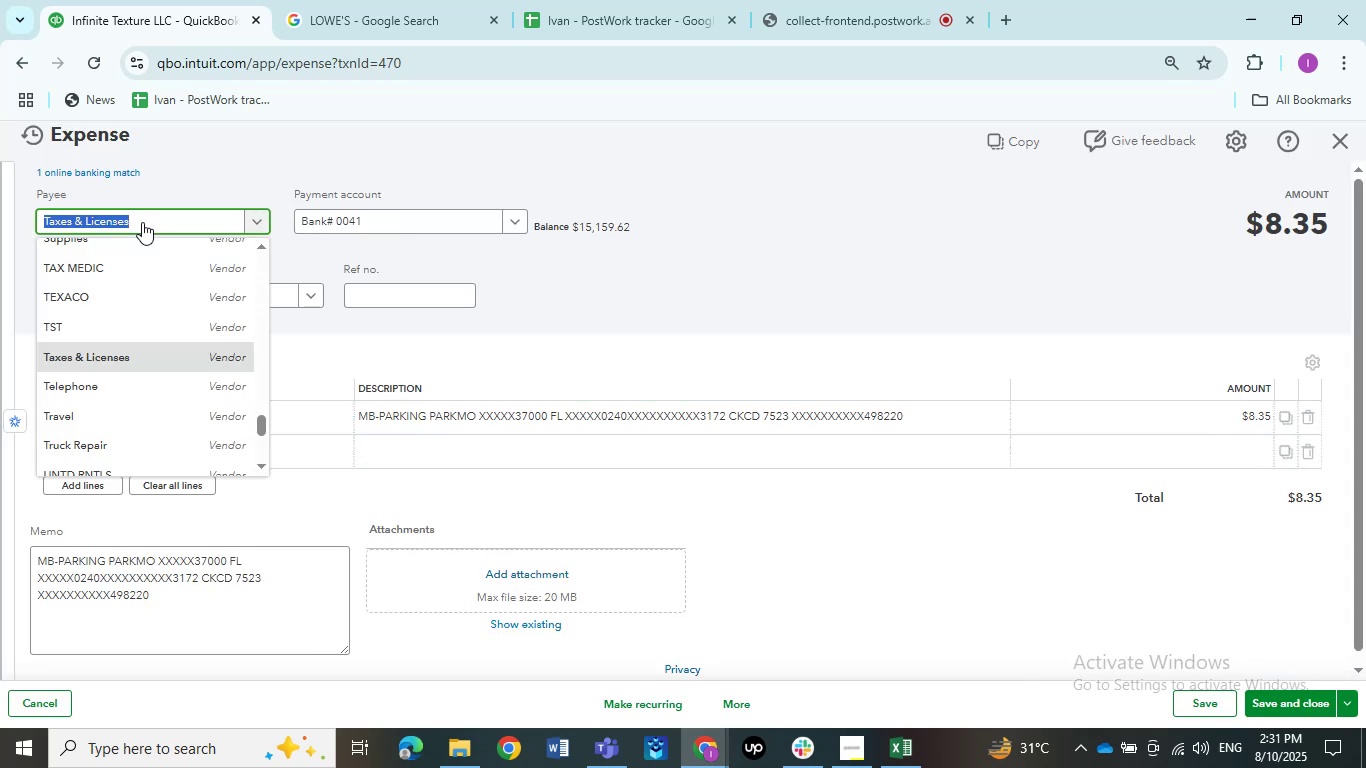 
key(Control+V)
 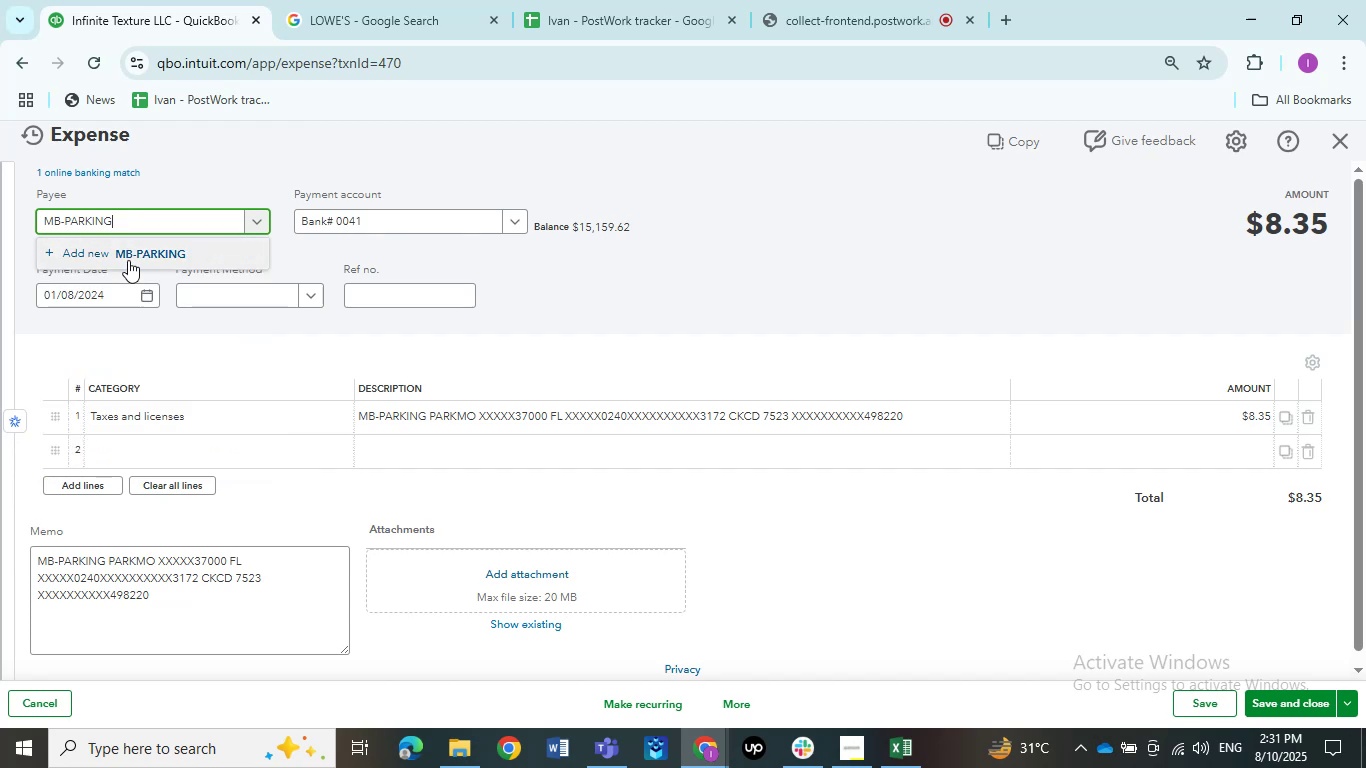 
left_click([128, 255])
 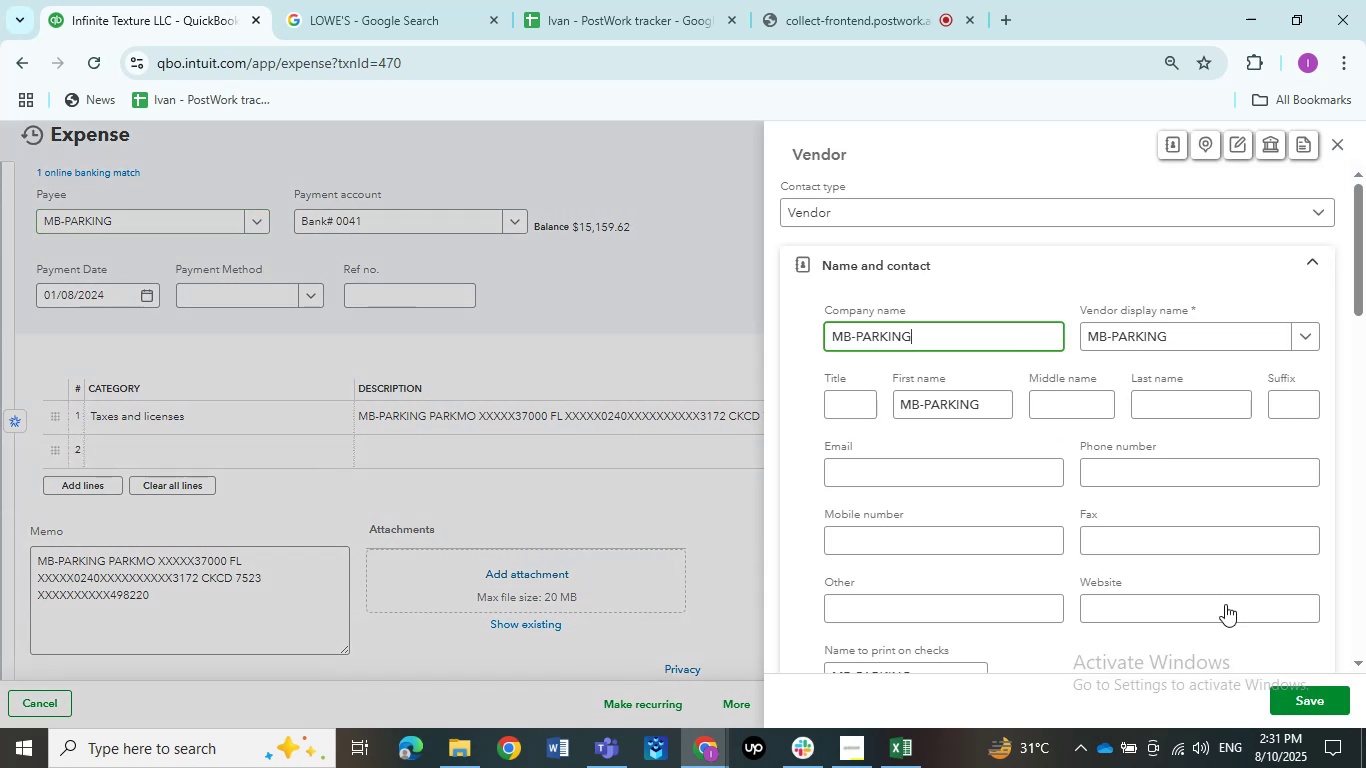 
left_click([1282, 687])
 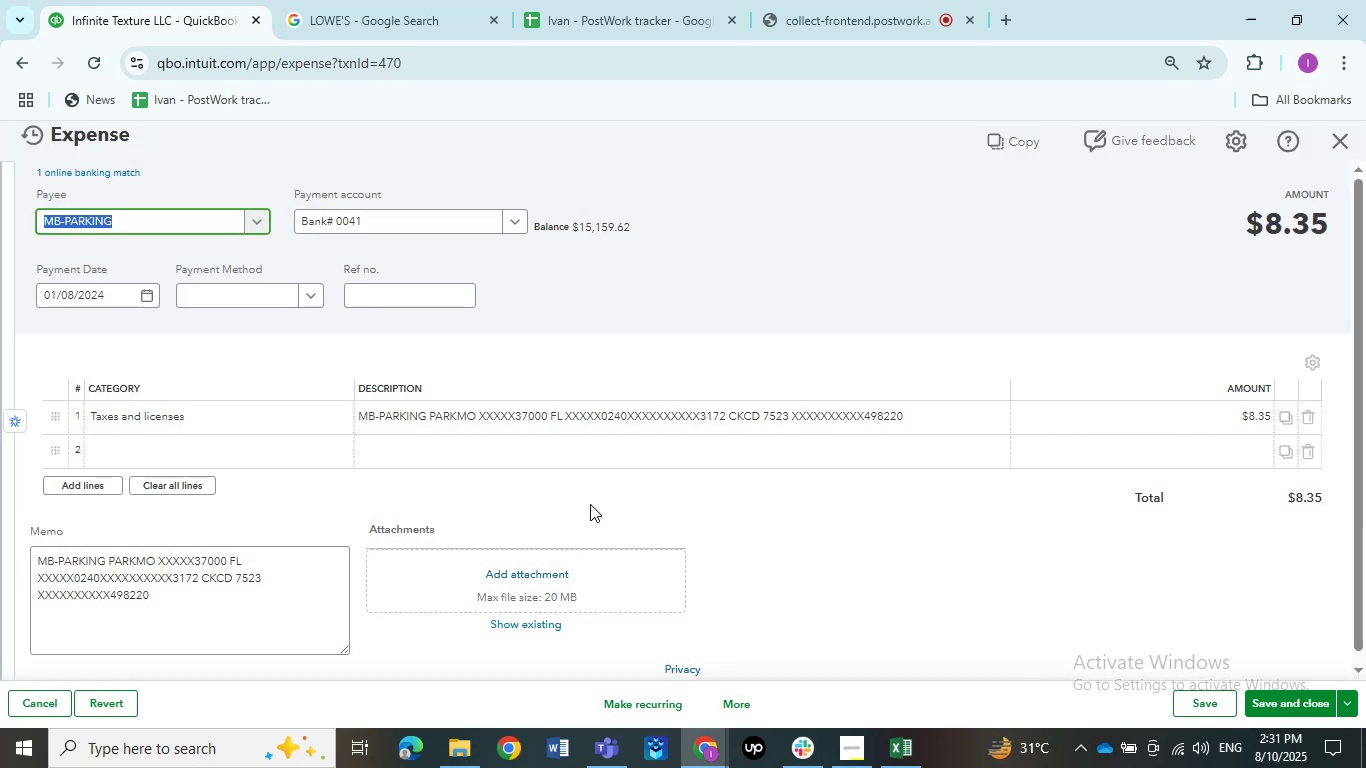 
wait(5.22)
 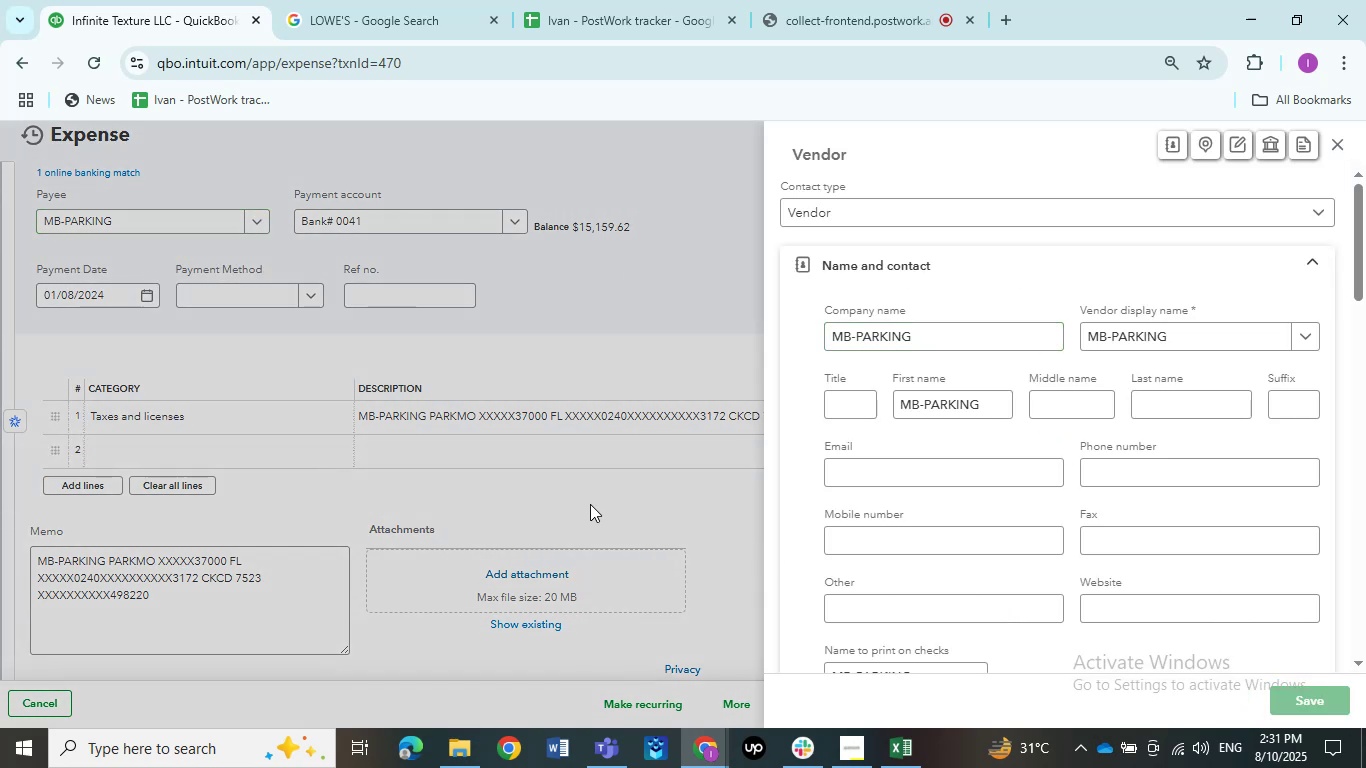 
left_click([576, 498])
 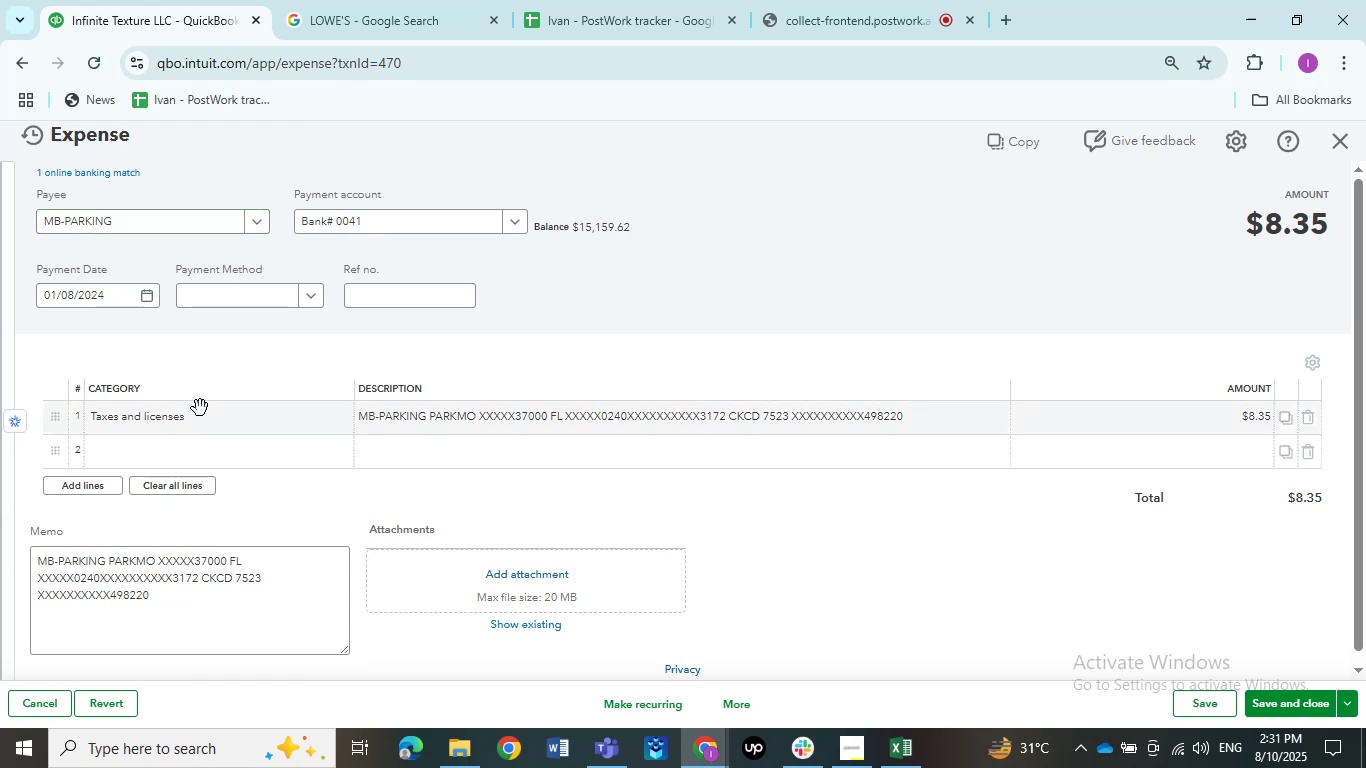 
left_click([200, 410])
 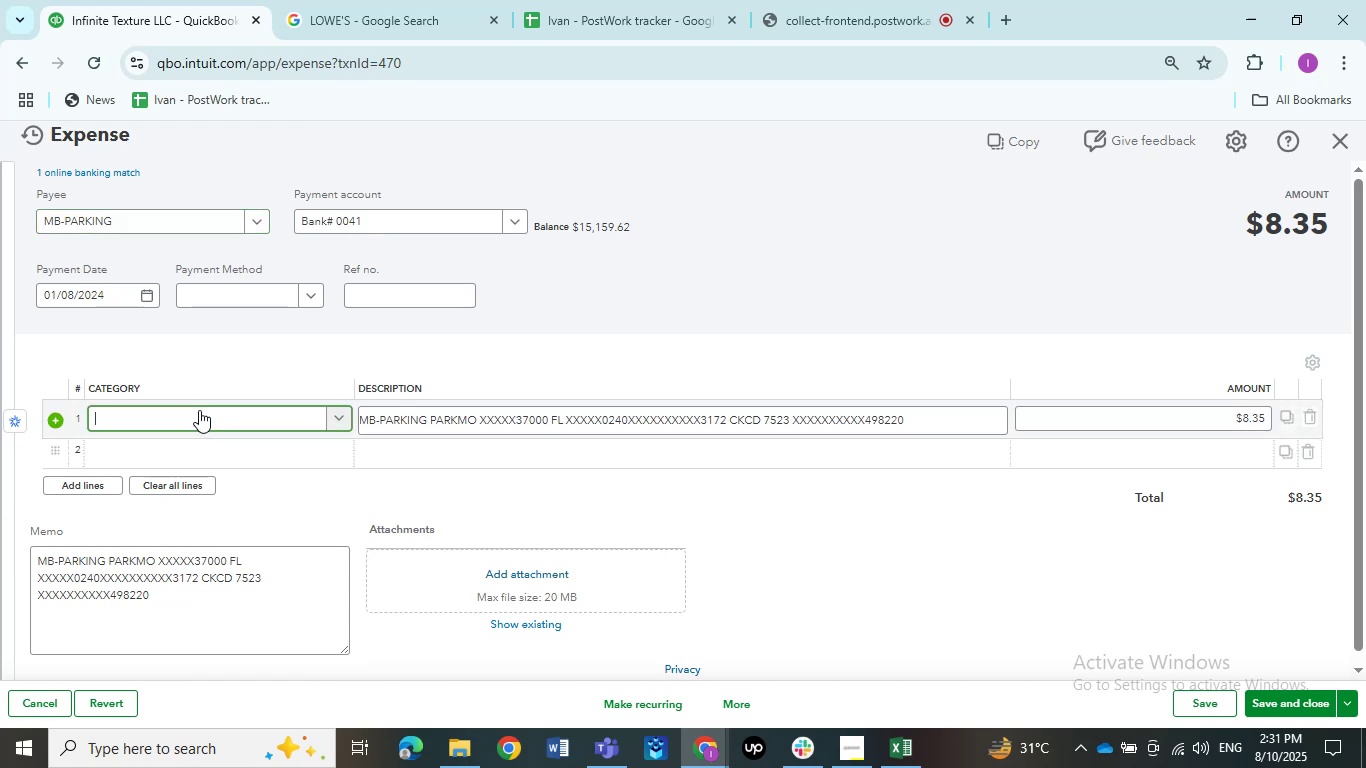 
hold_key(key=ControlLeft, duration=0.45)
 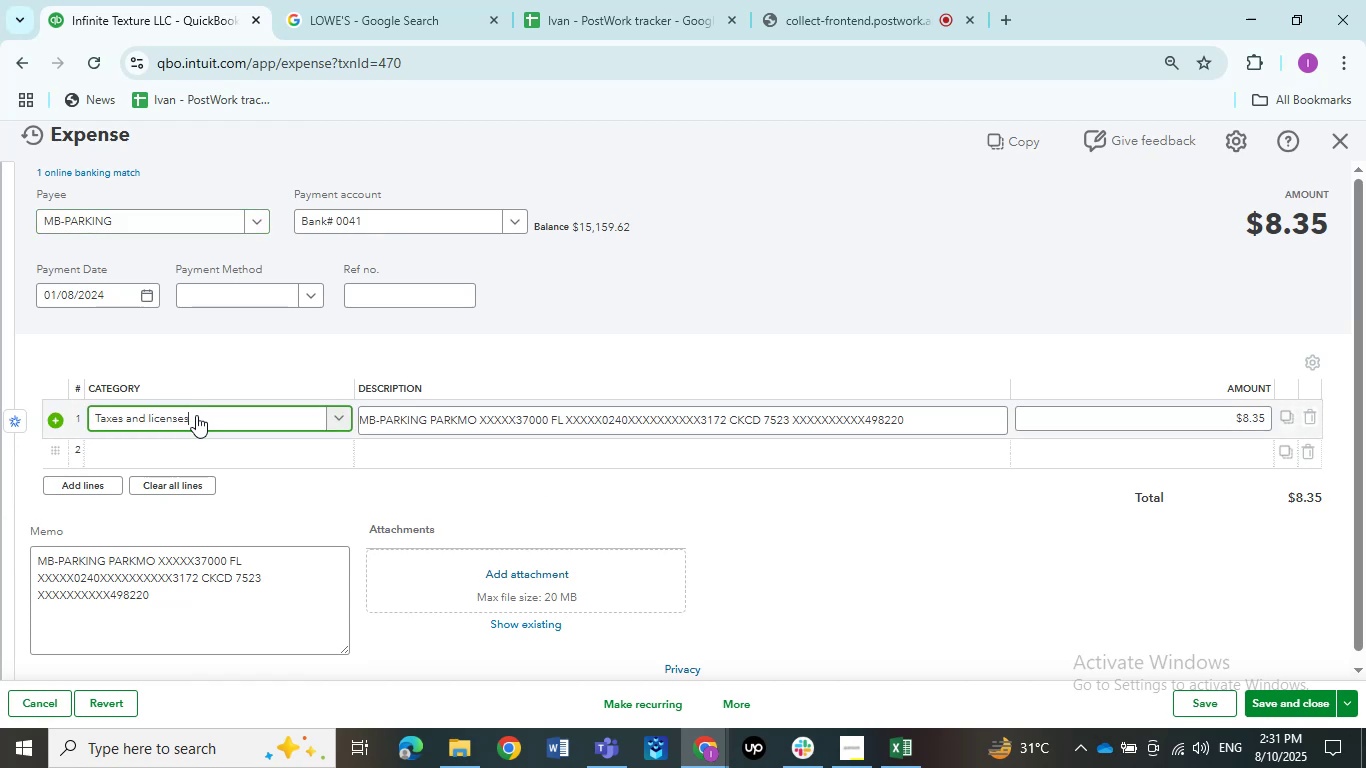 
left_click([196, 416])
 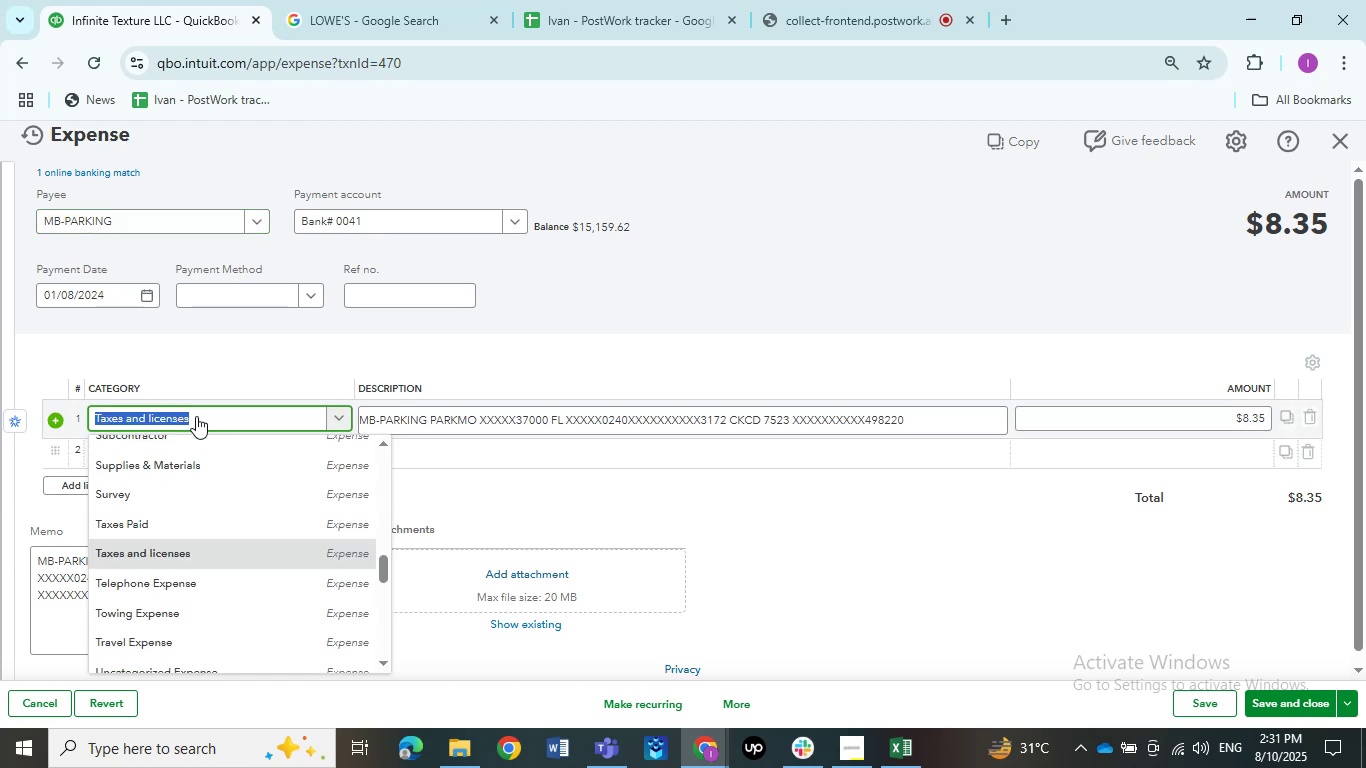 
key(Control+V)
 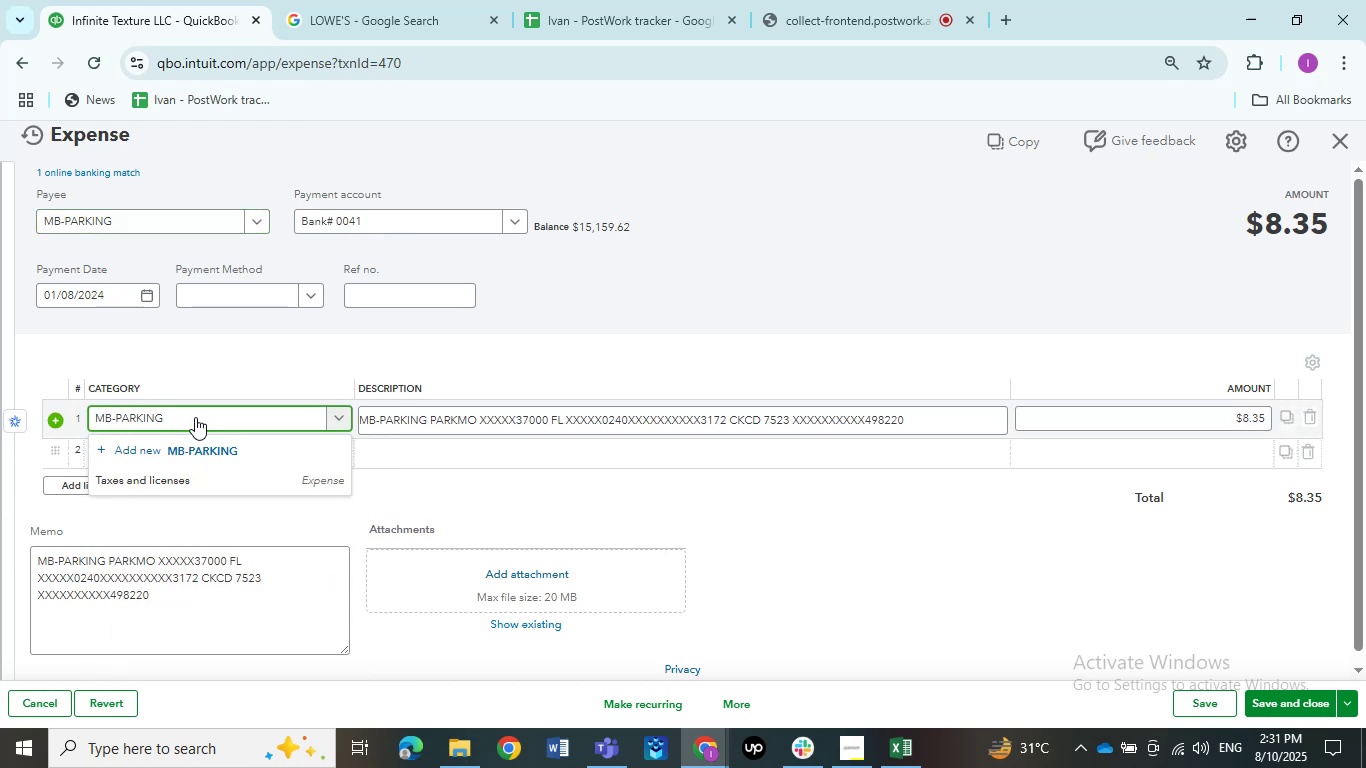 
hold_key(key=ControlLeft, duration=1.44)
 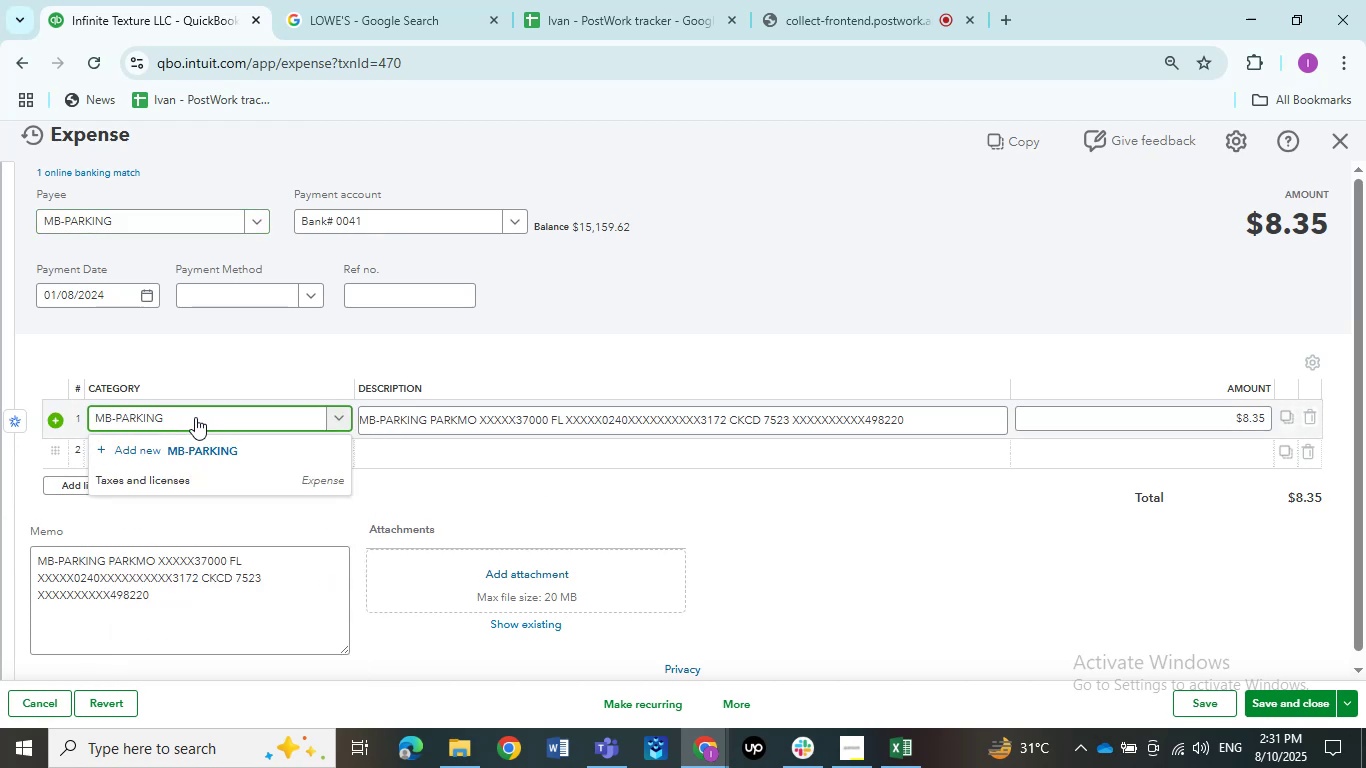 
left_click_drag(start_coordinate=[195, 417], to_coordinate=[8, 417])
 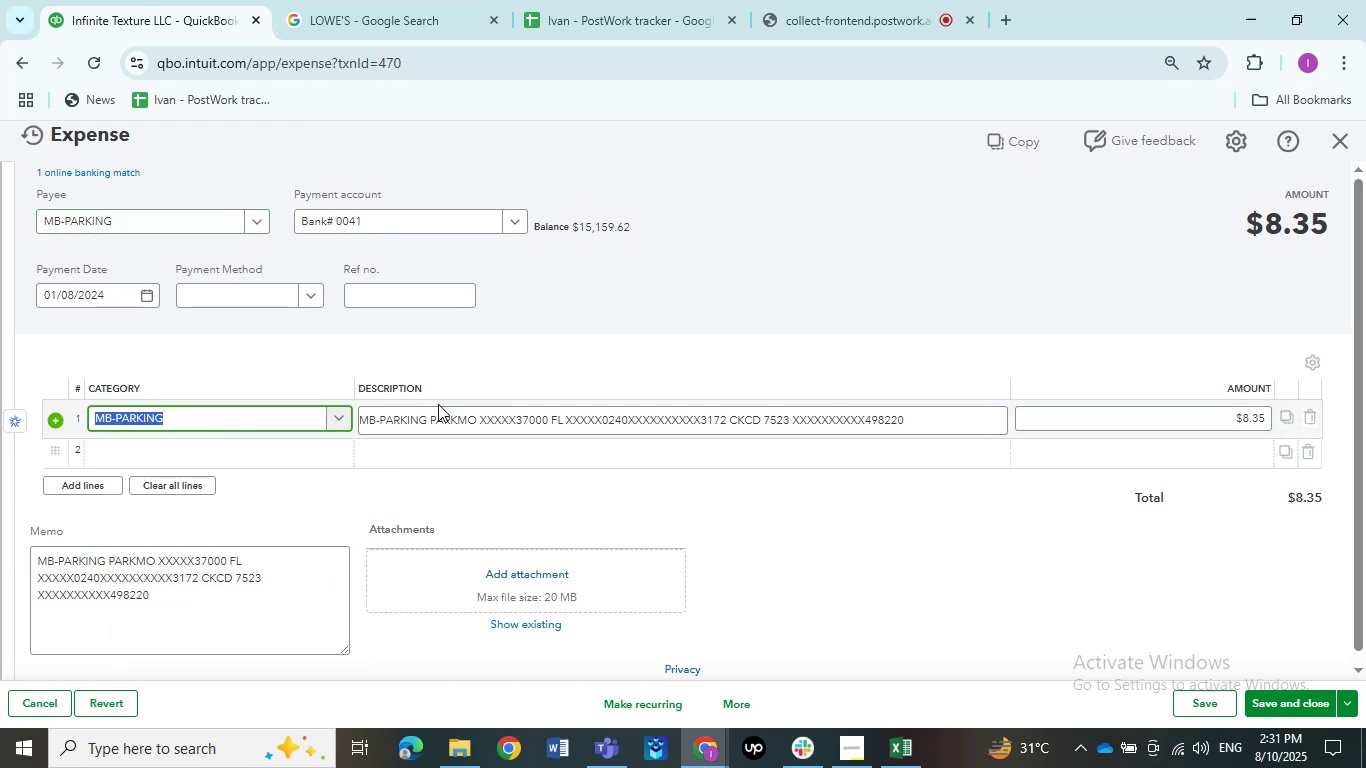 
type(Travel)
 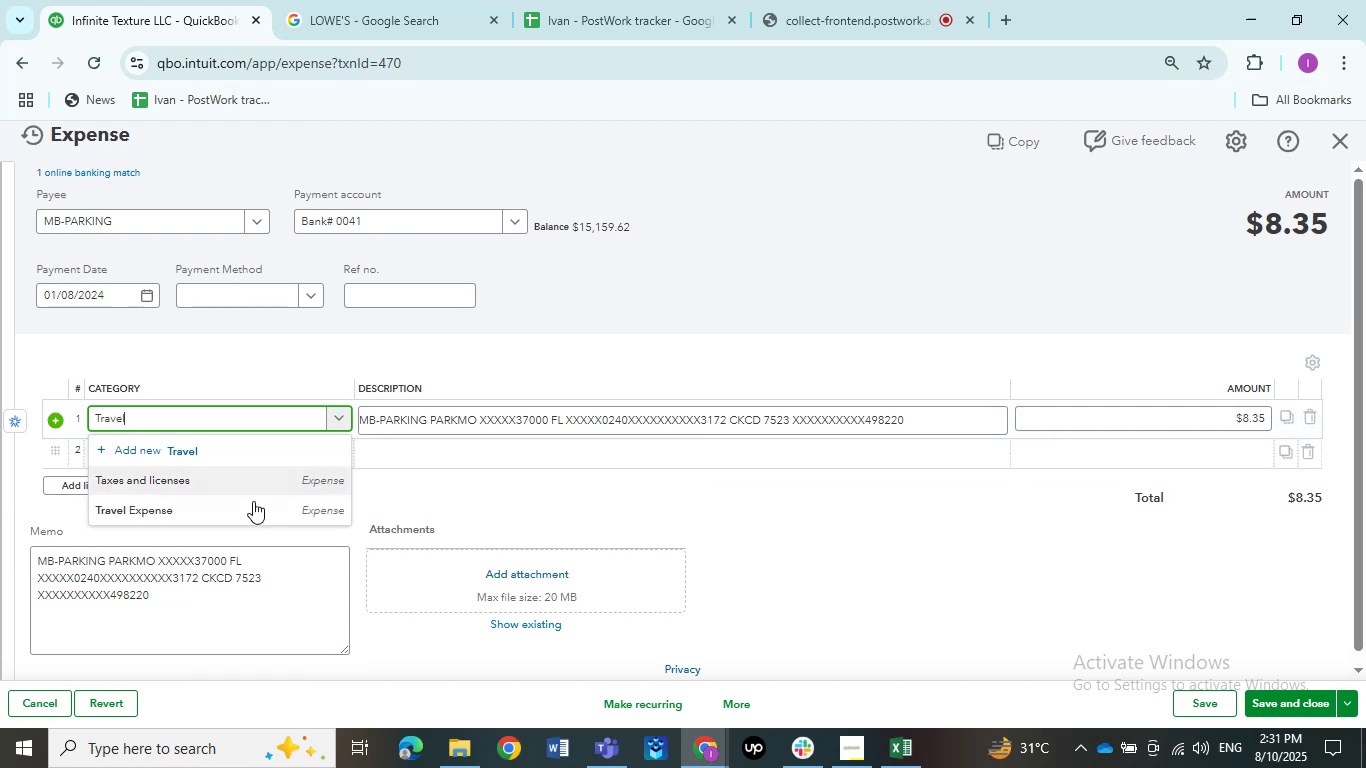 
left_click([245, 510])
 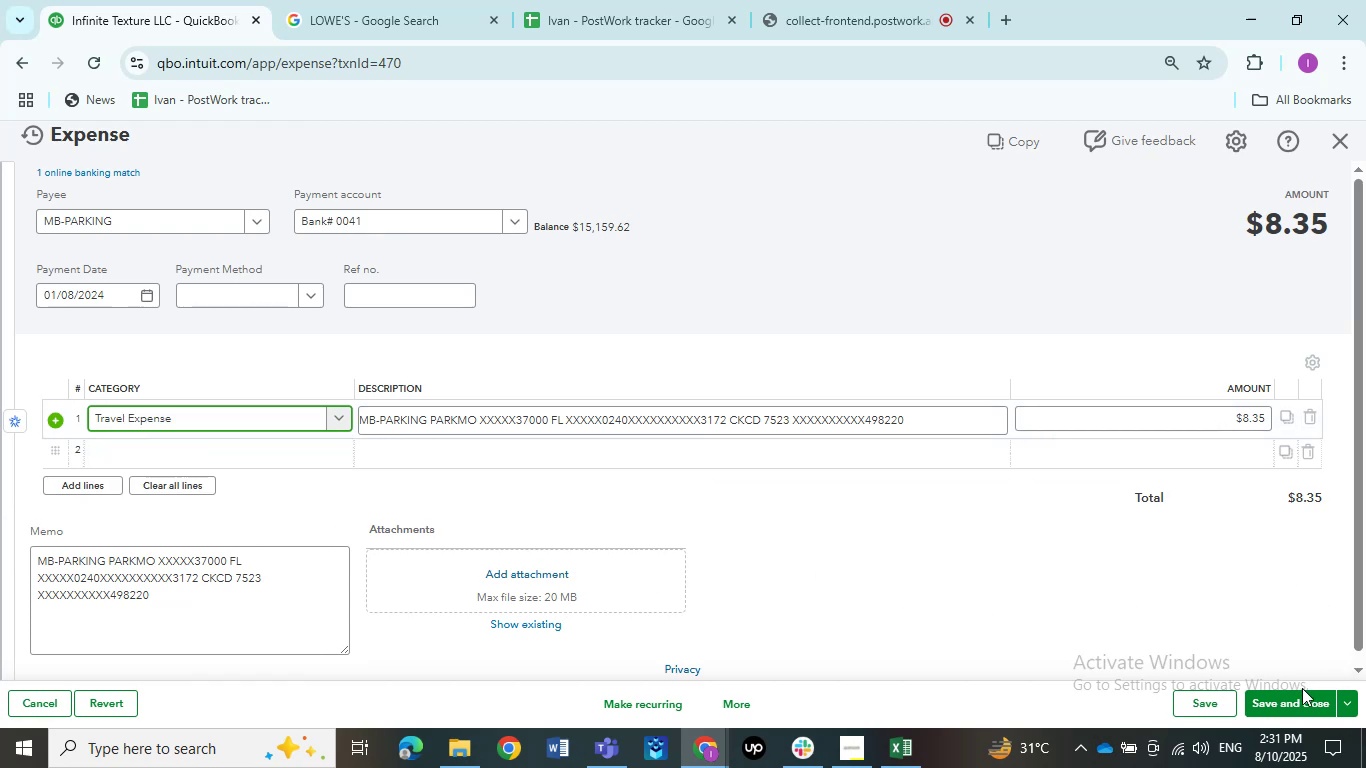 
left_click([1294, 701])
 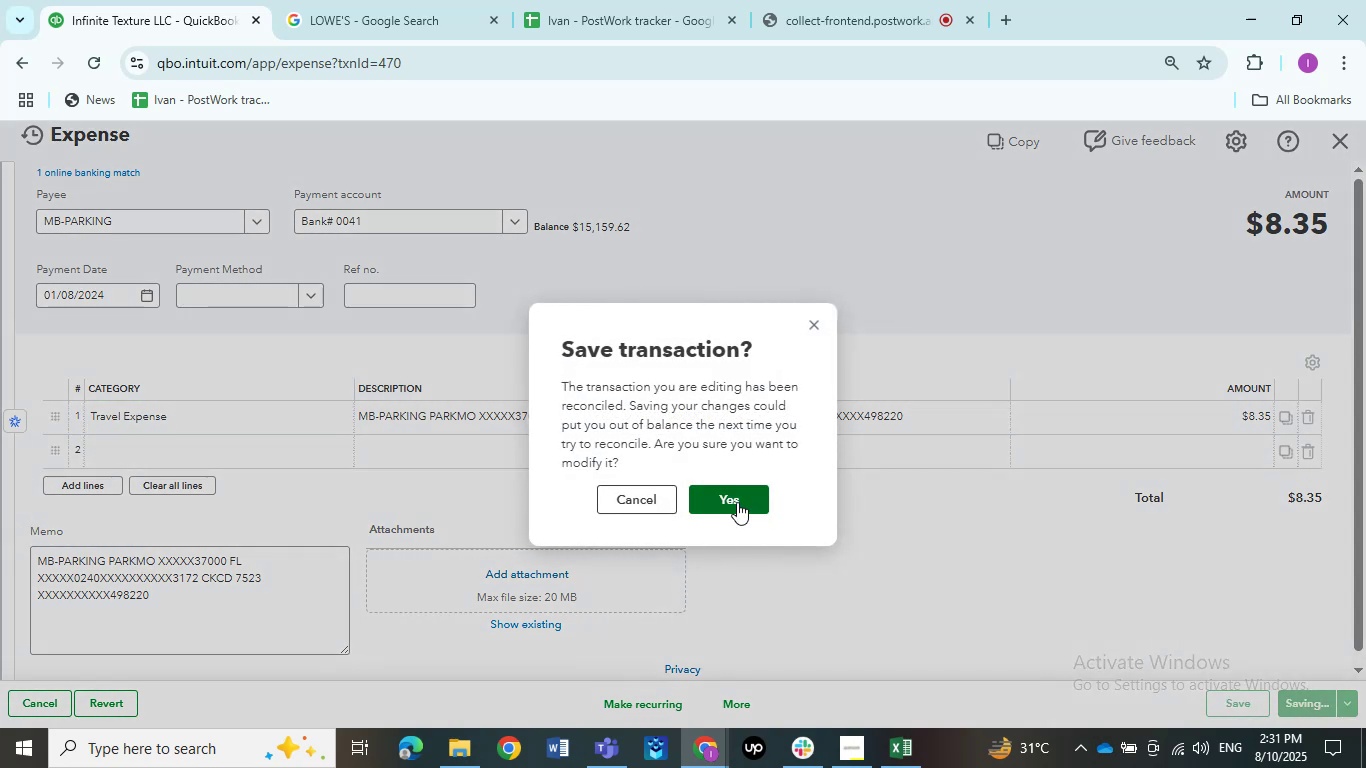 
left_click([739, 494])
 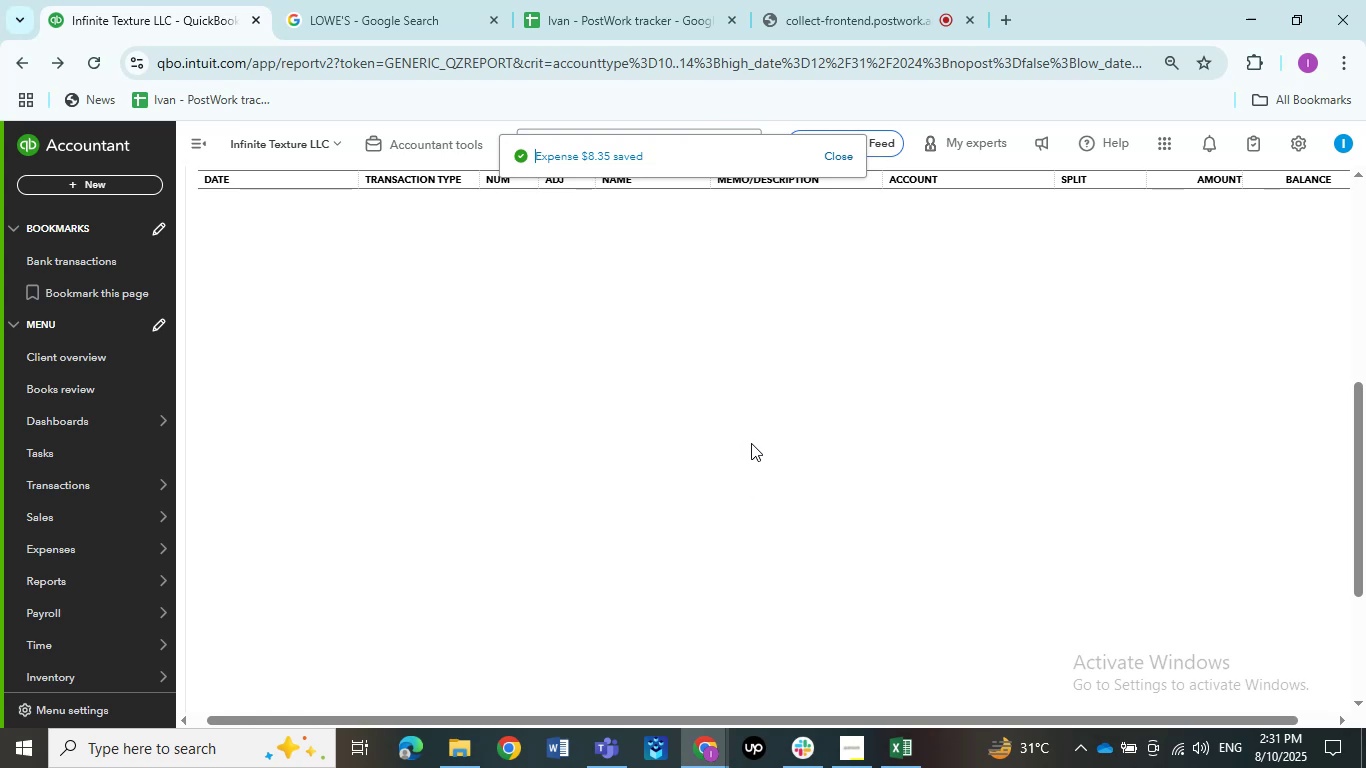 
wait(10.45)
 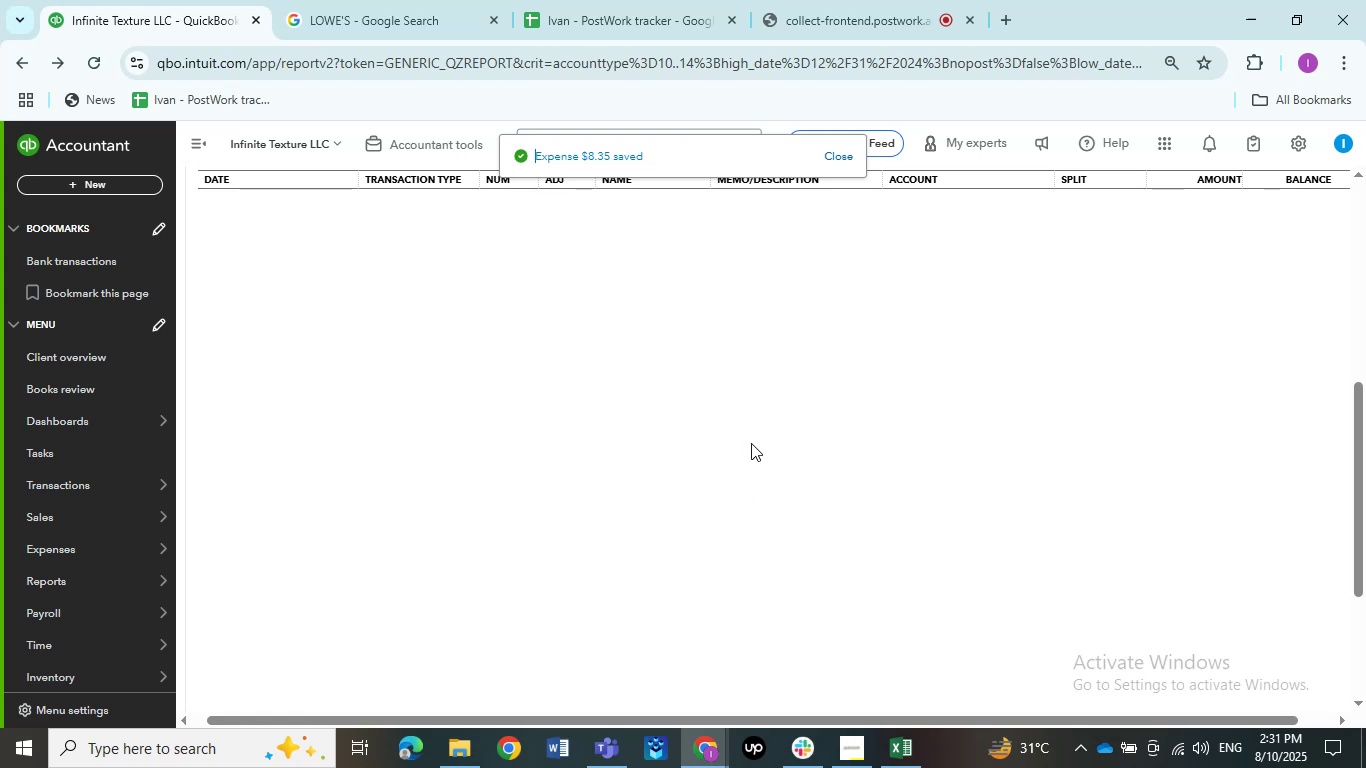 
left_click([757, 435])
 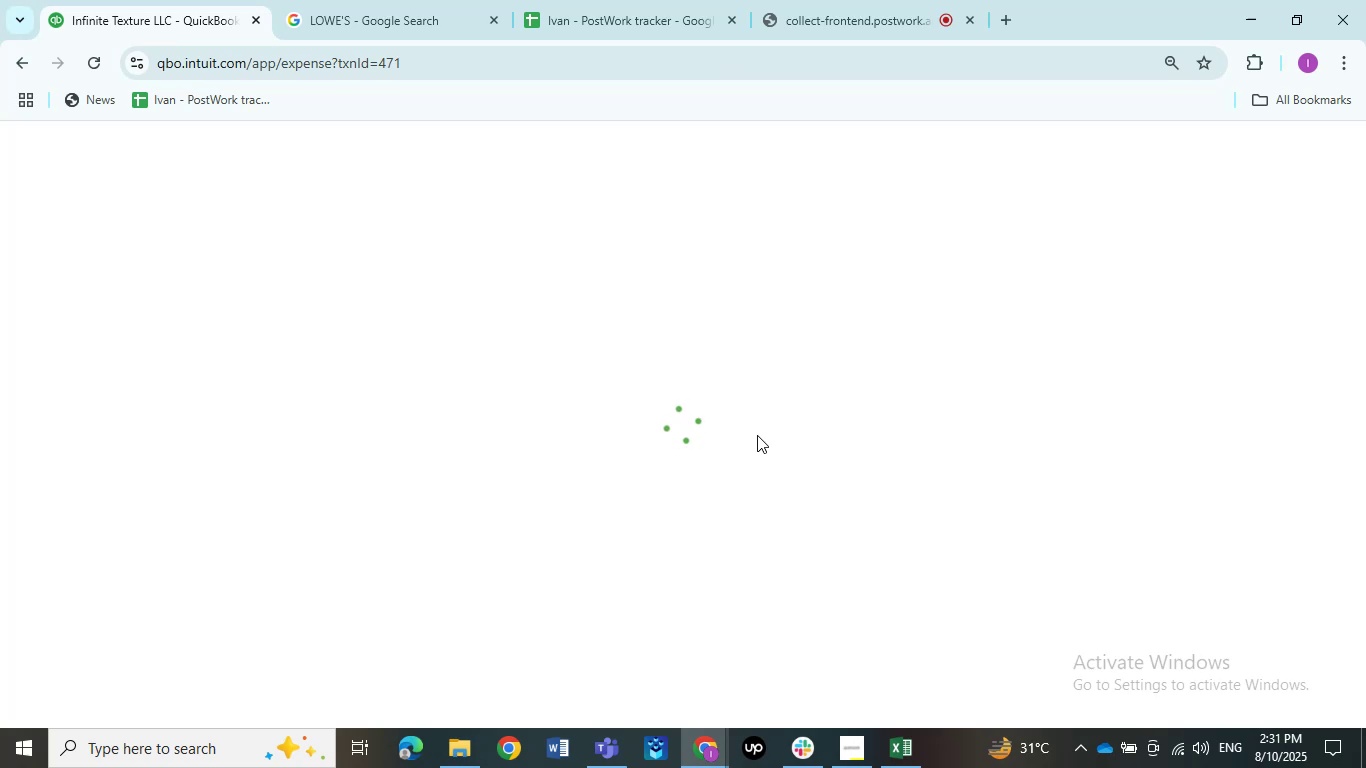 
wait(8.94)
 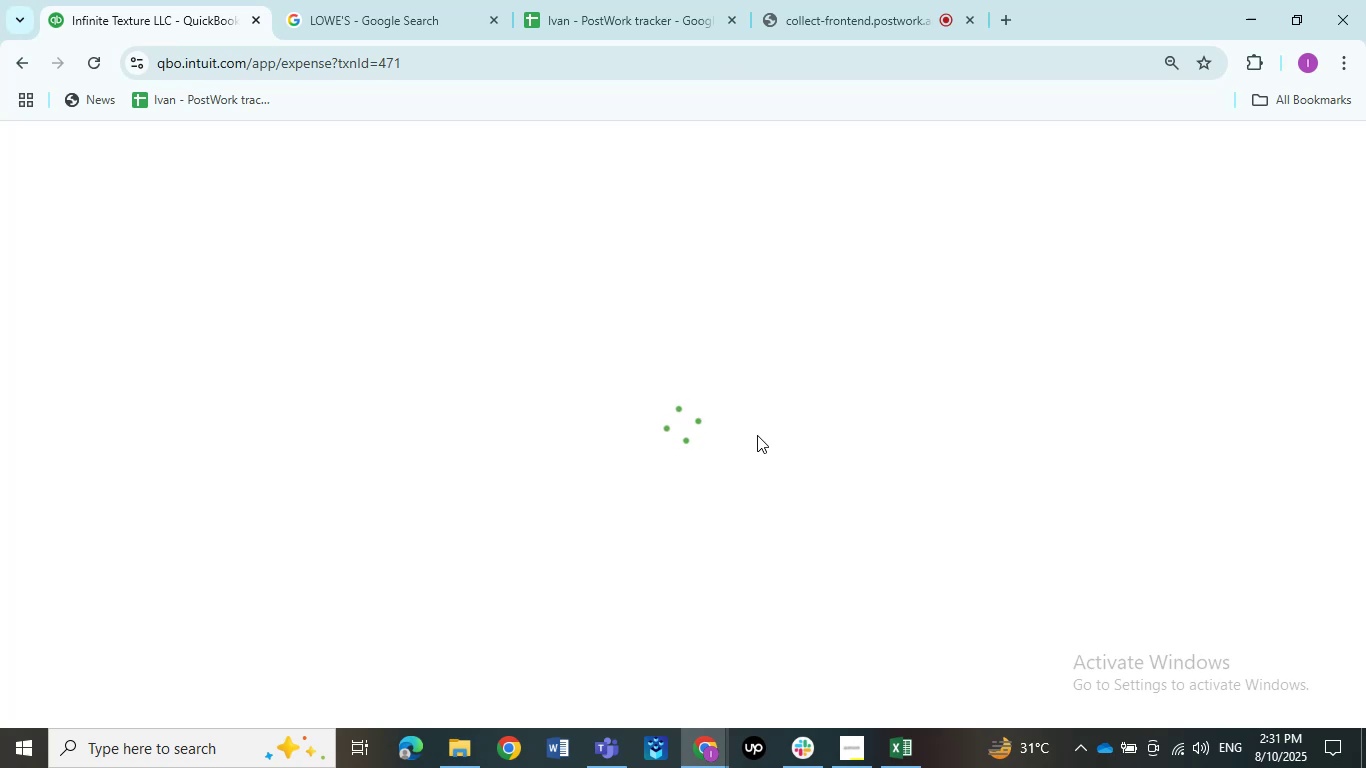 
left_click([163, 224])
 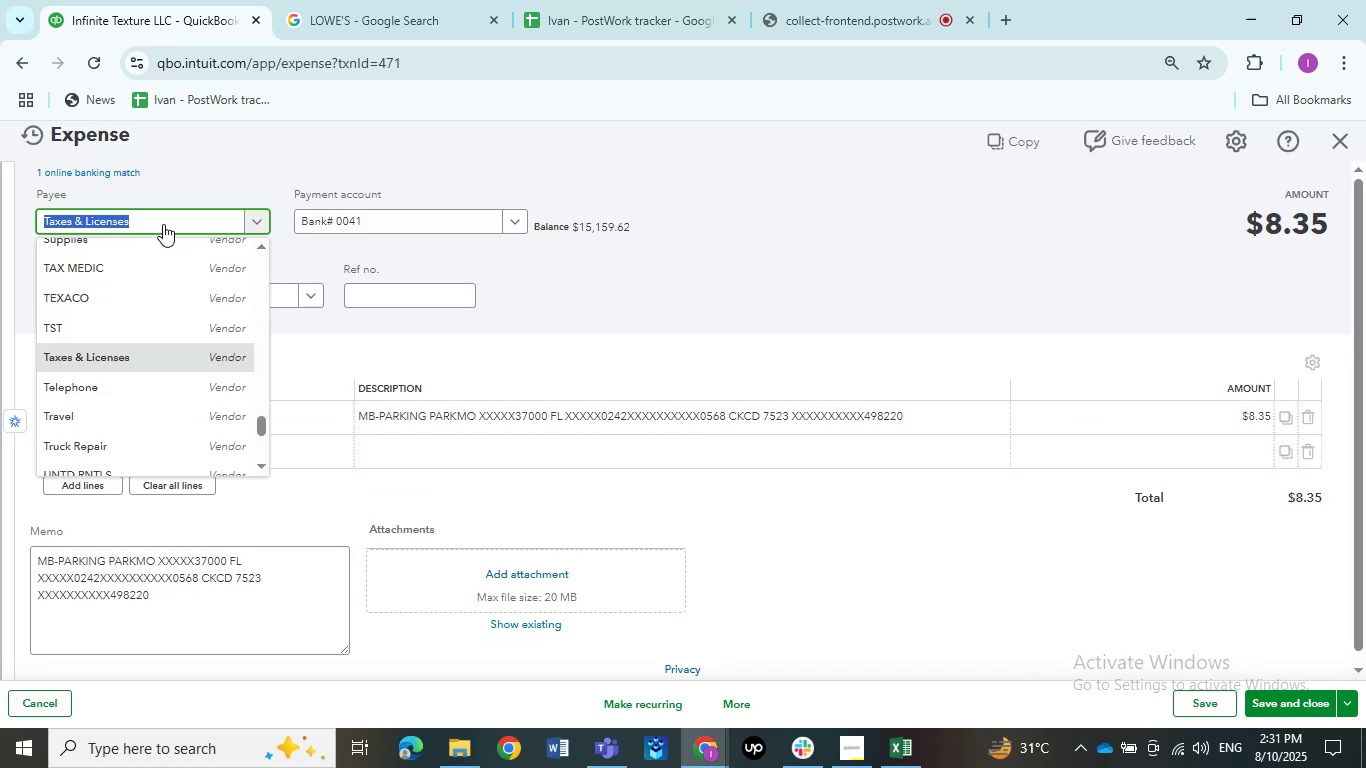 
key(Control+V)
 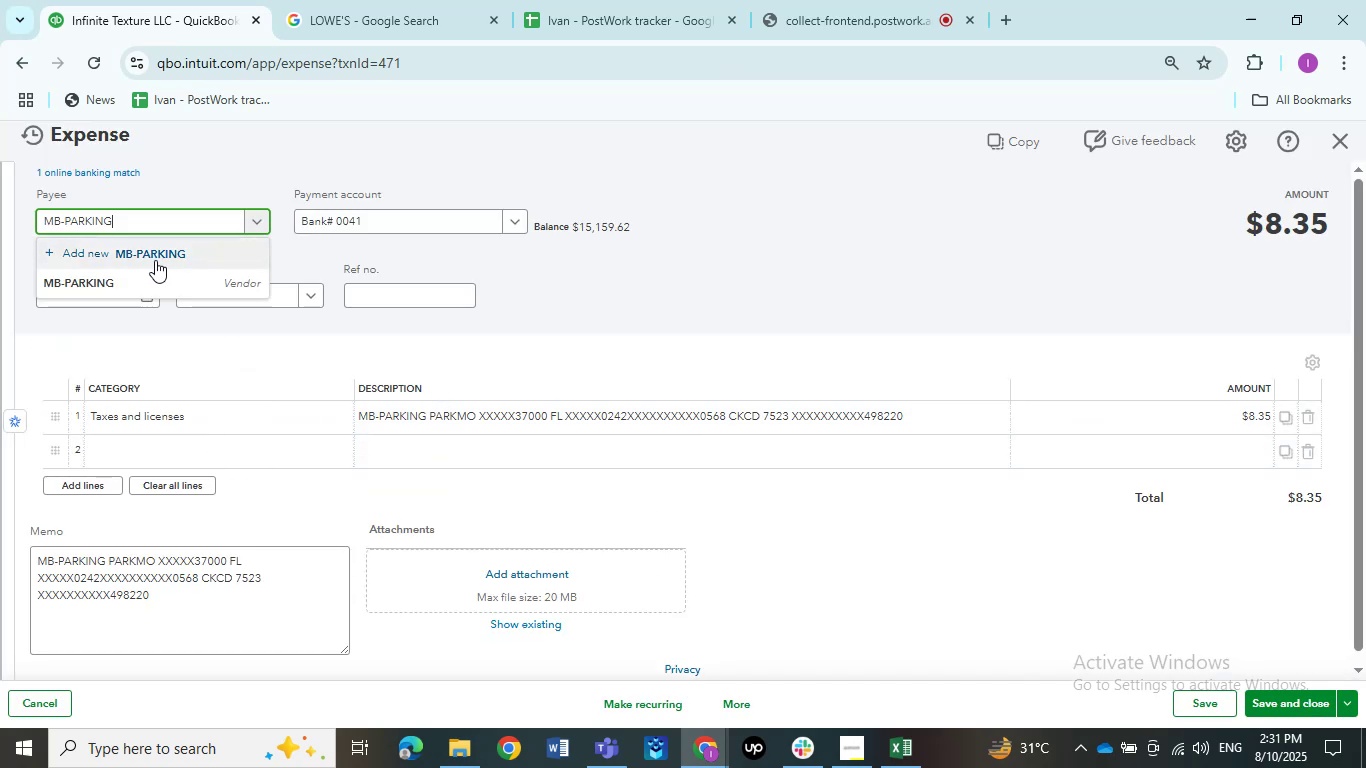 
left_click([149, 279])
 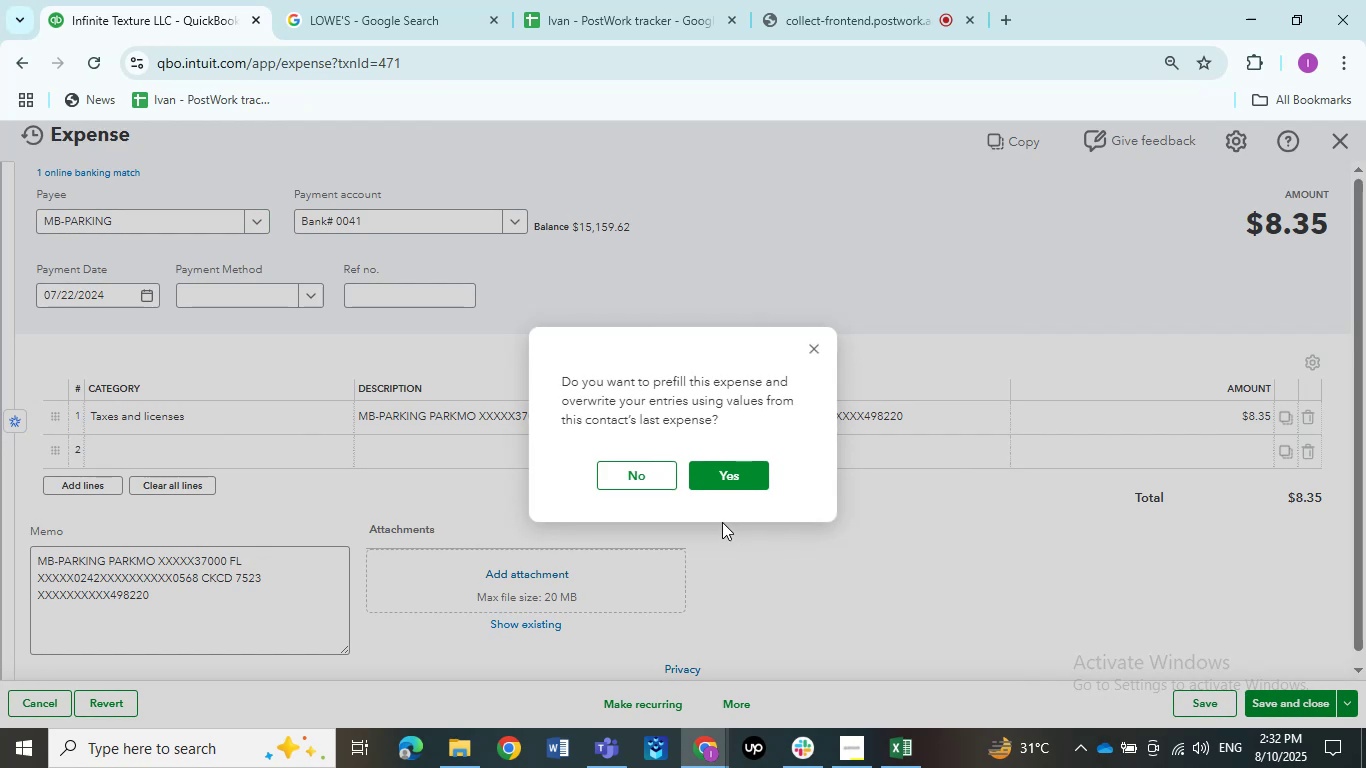 
left_click([647, 476])
 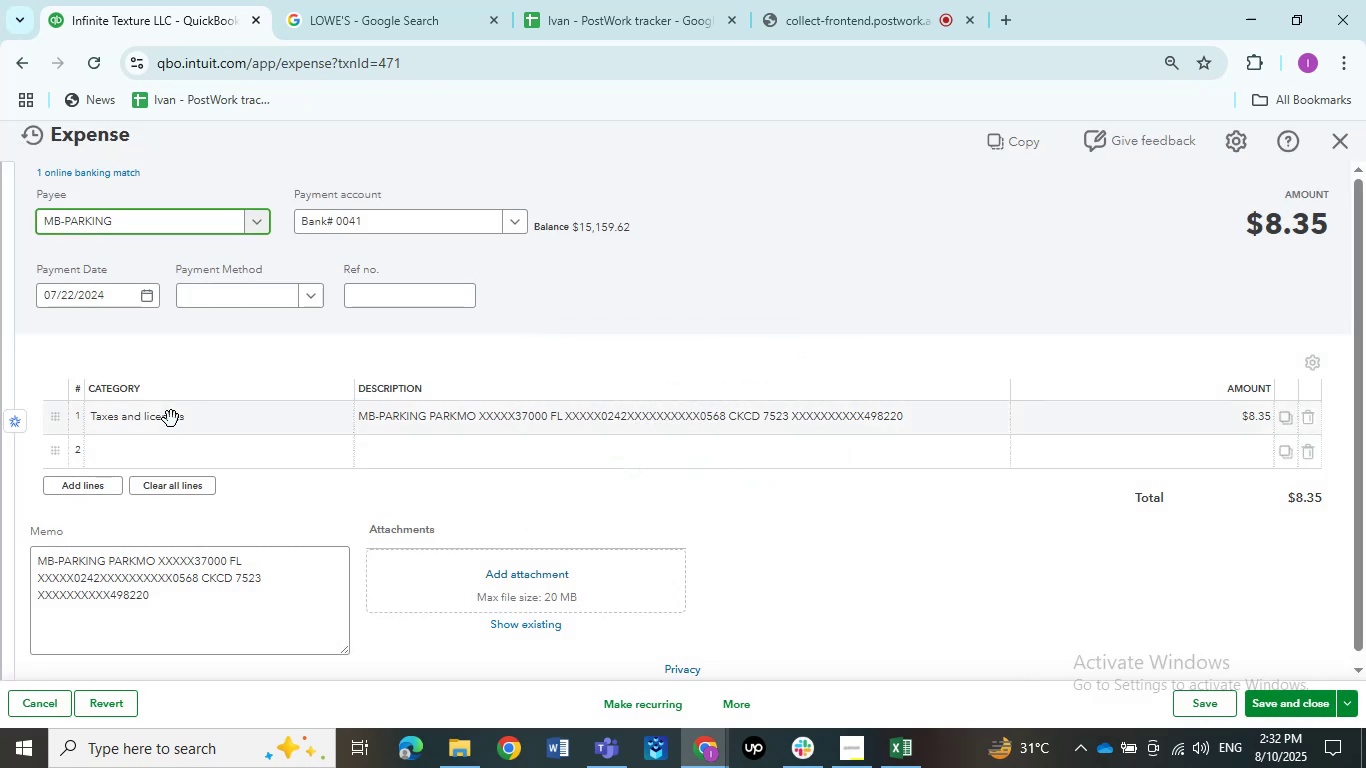 
left_click([148, 420])
 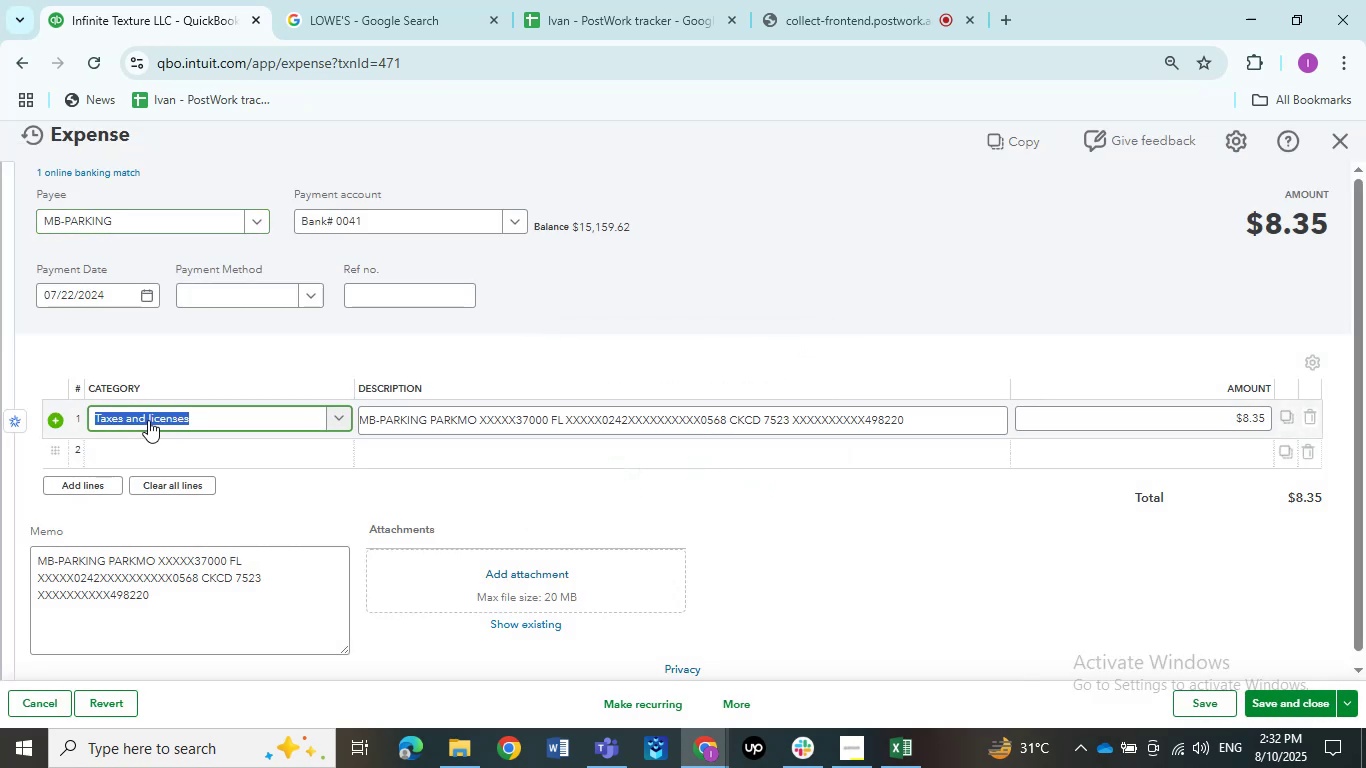 
type(Ask my)
 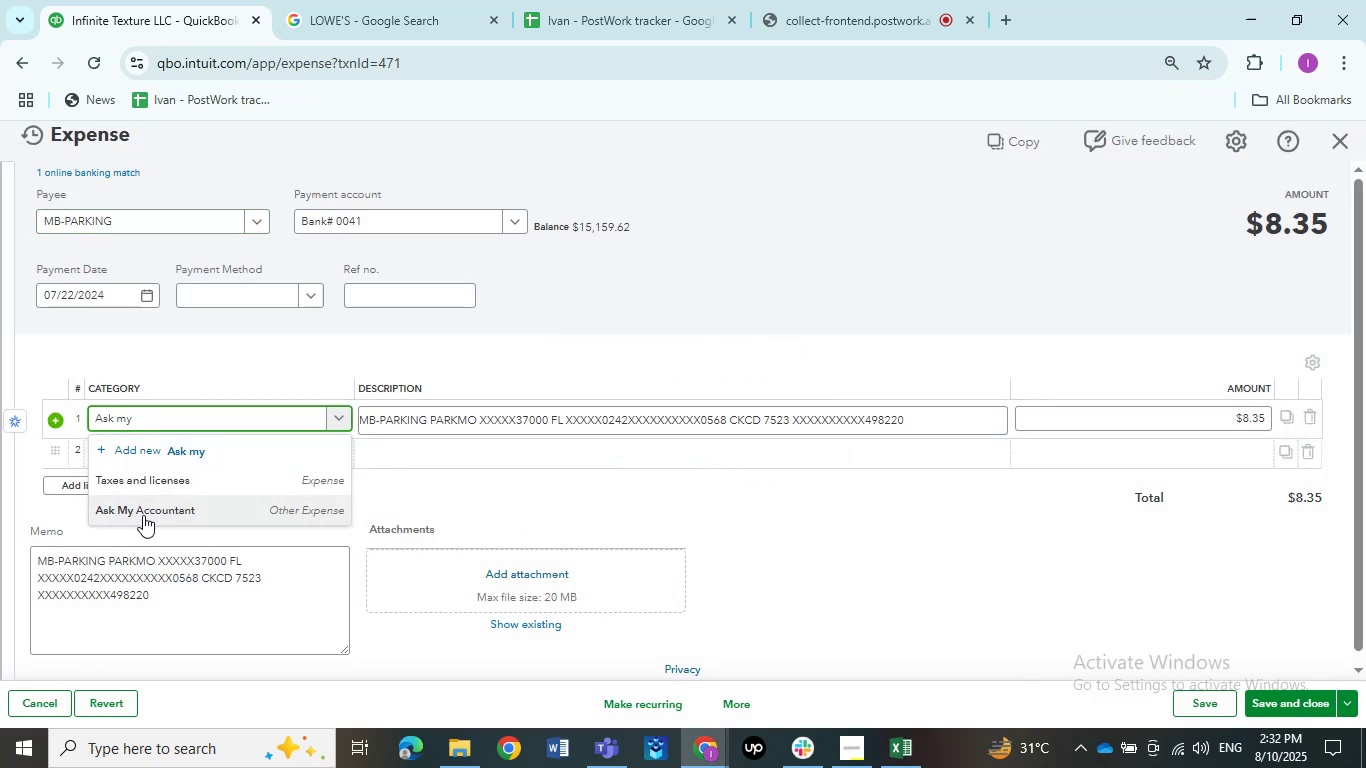 
left_click([143, 515])
 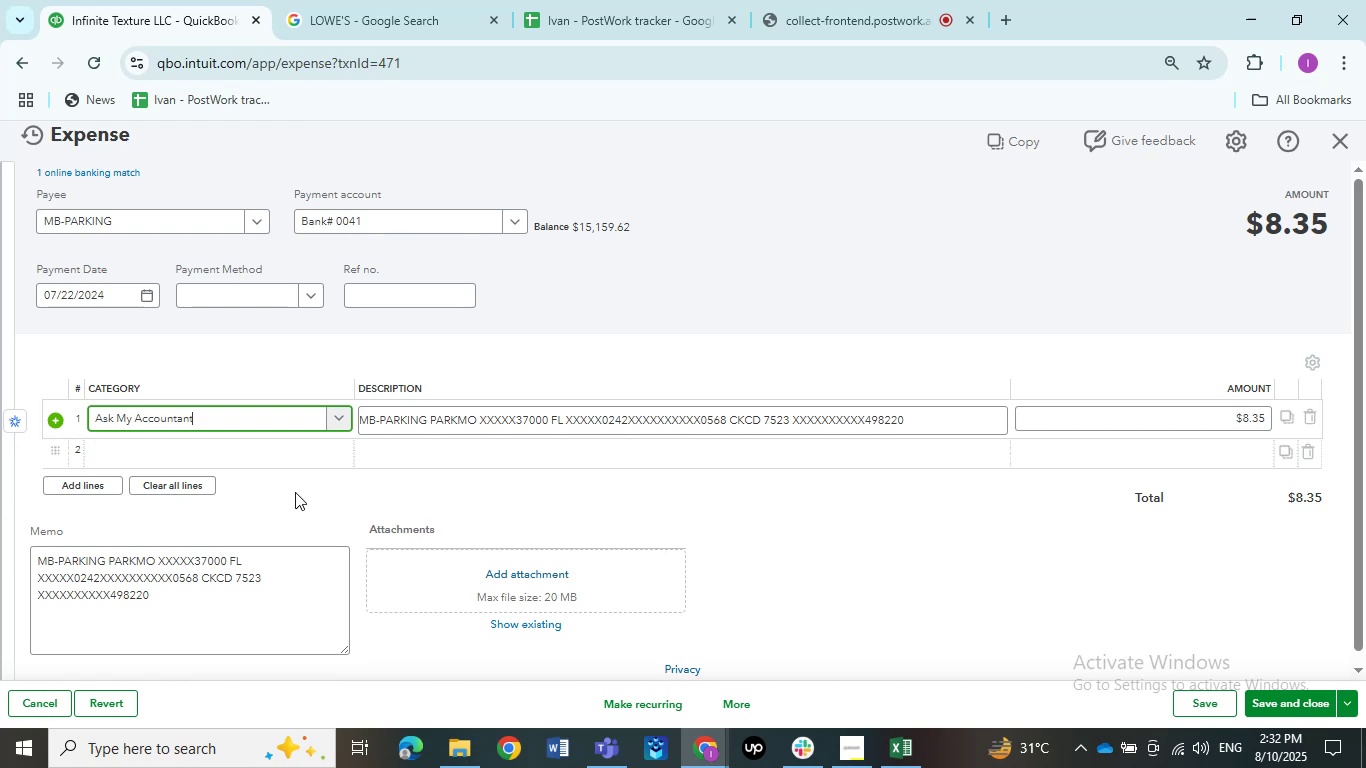 
wait(17.22)
 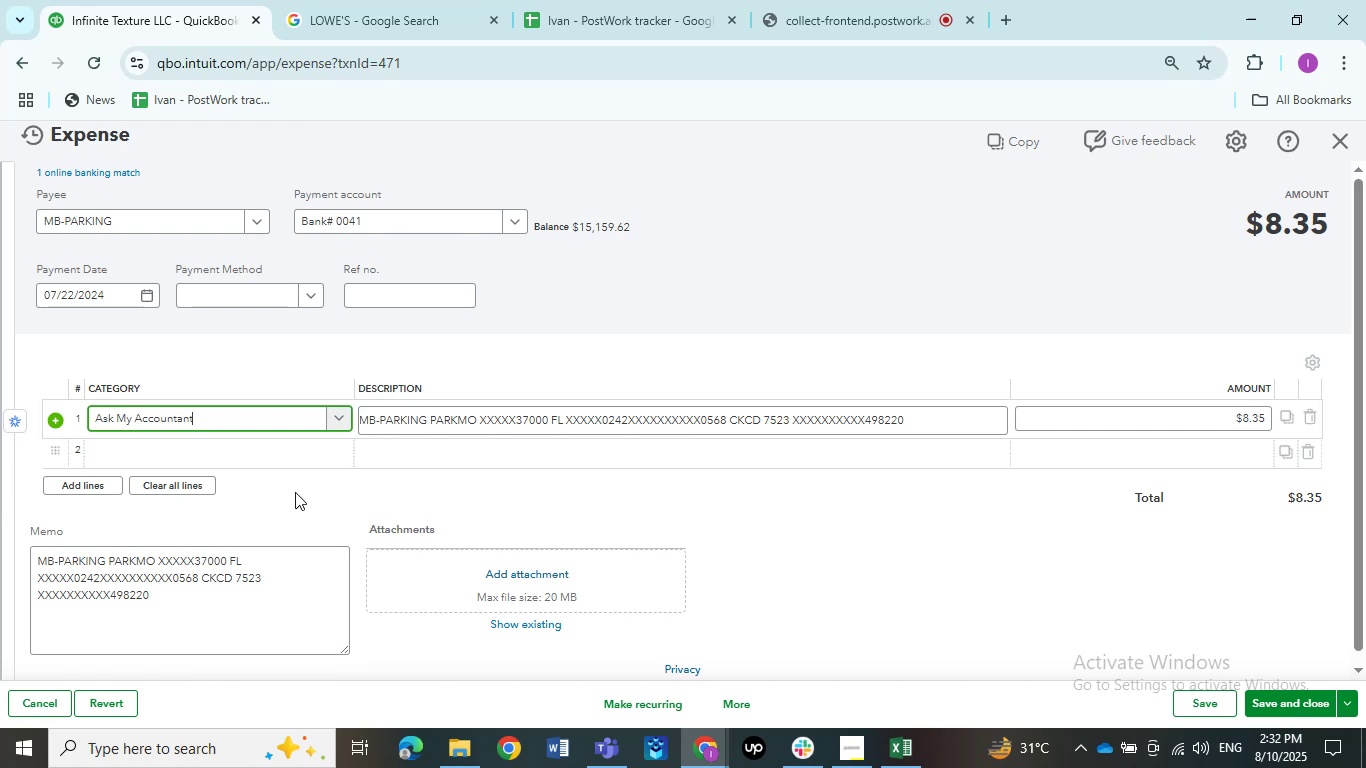 
left_click([154, 410])
 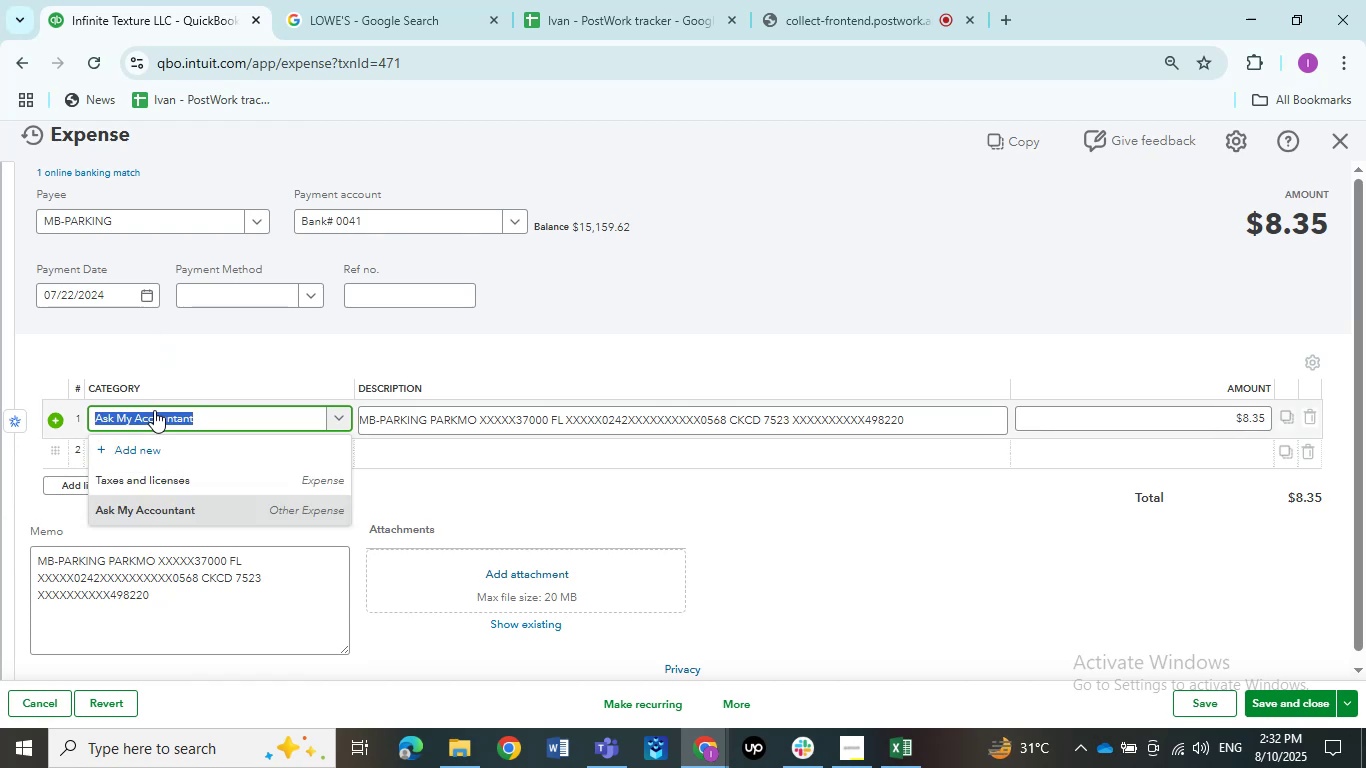 
type(trave)
 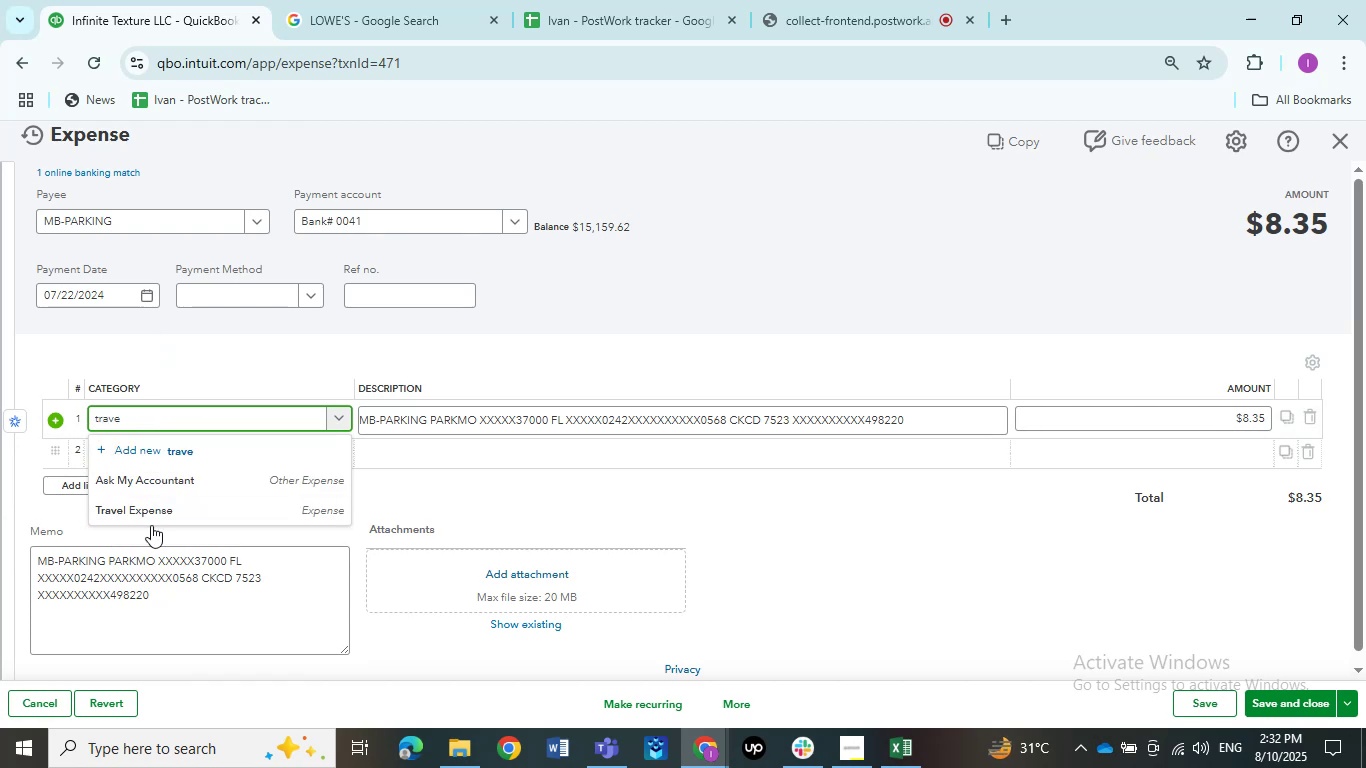 
left_click([148, 523])
 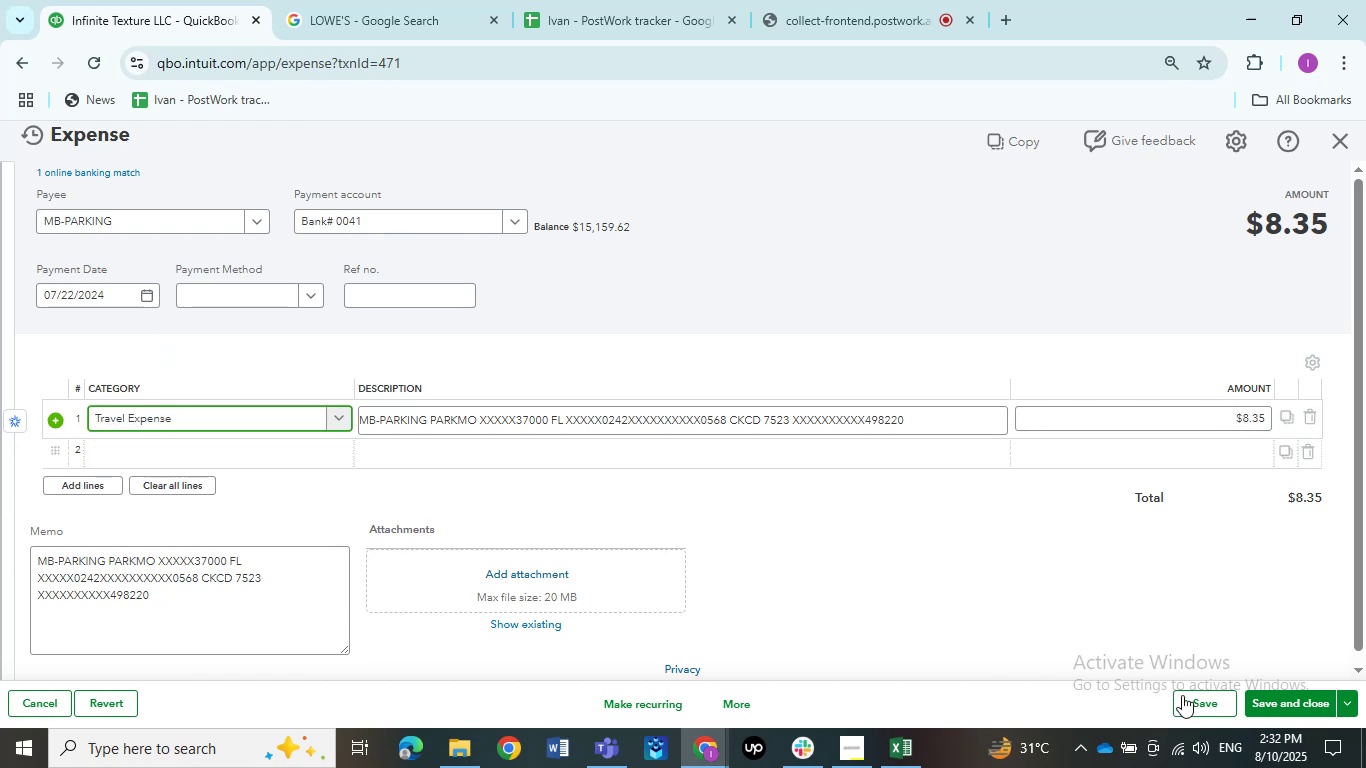 
left_click([1186, 695])
 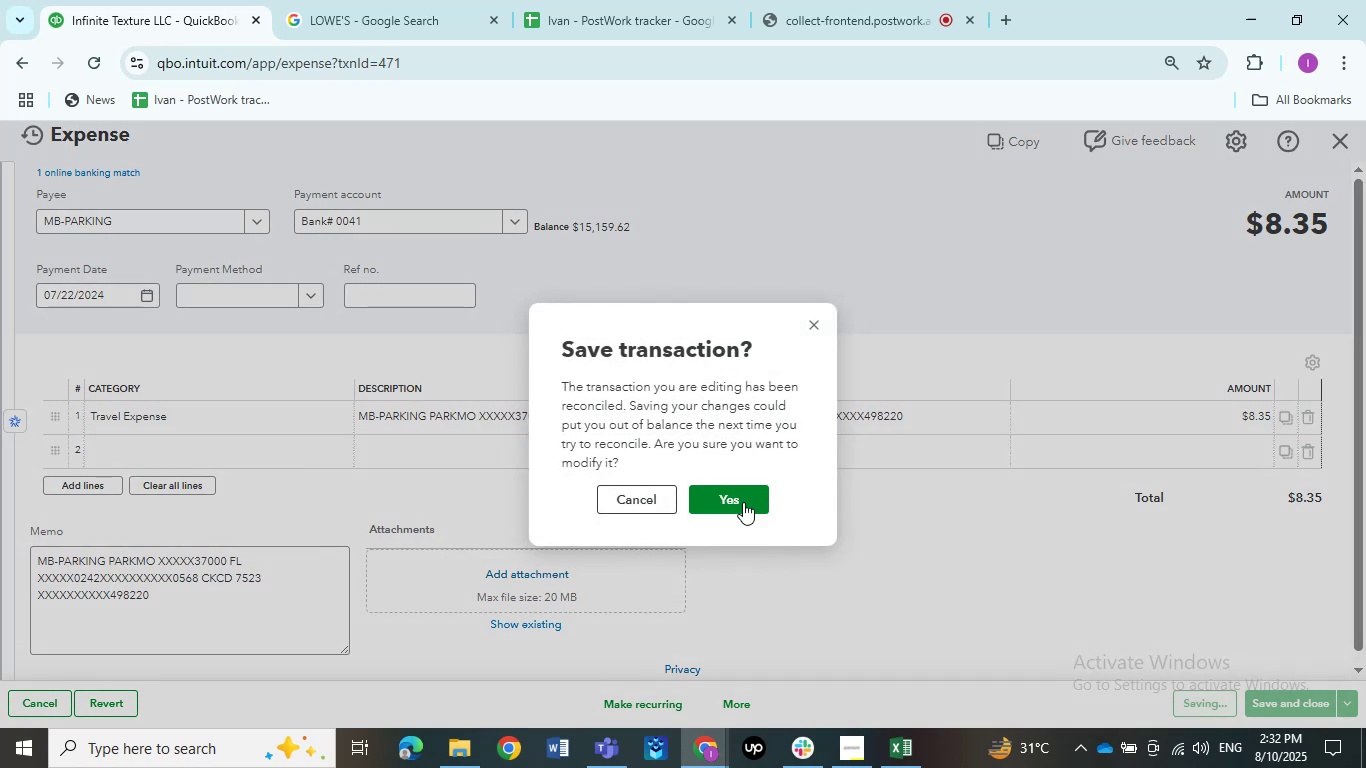 
left_click([743, 502])
 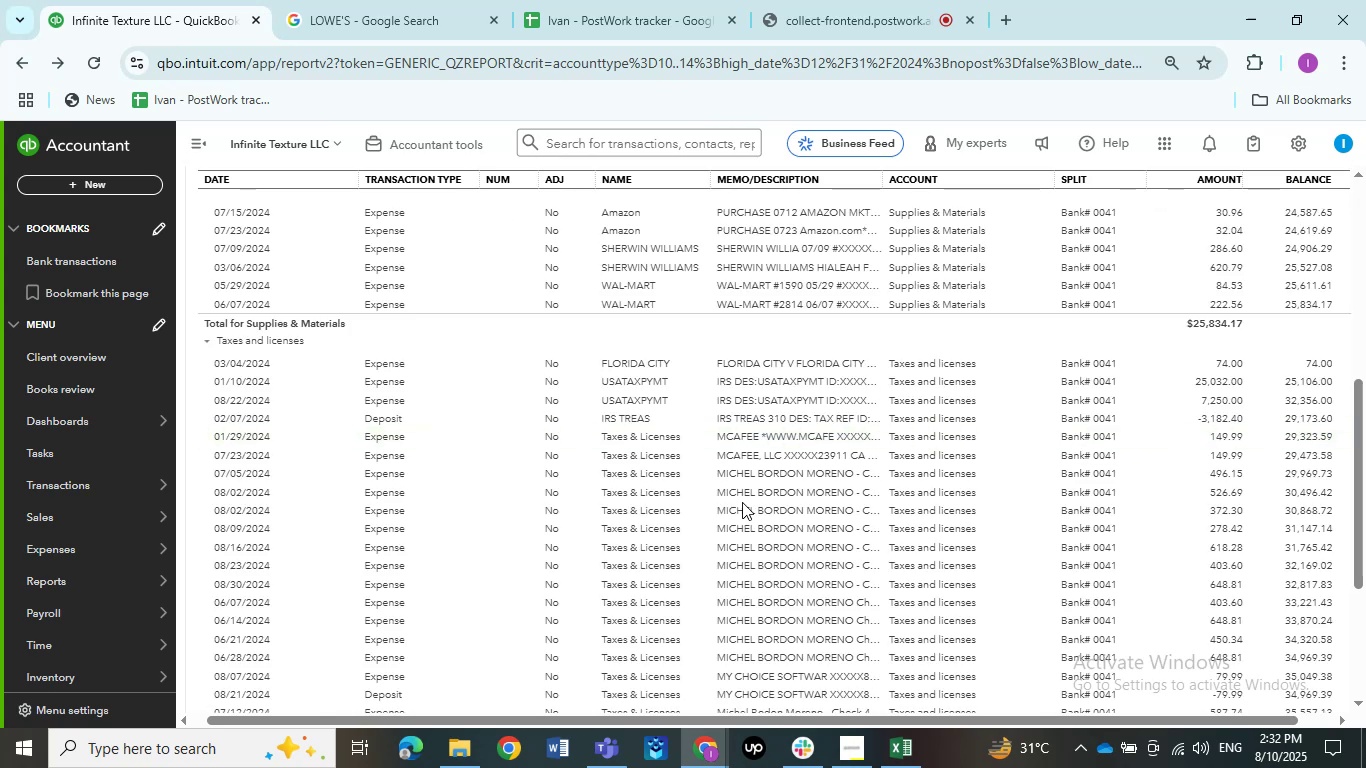 
wait(17.67)
 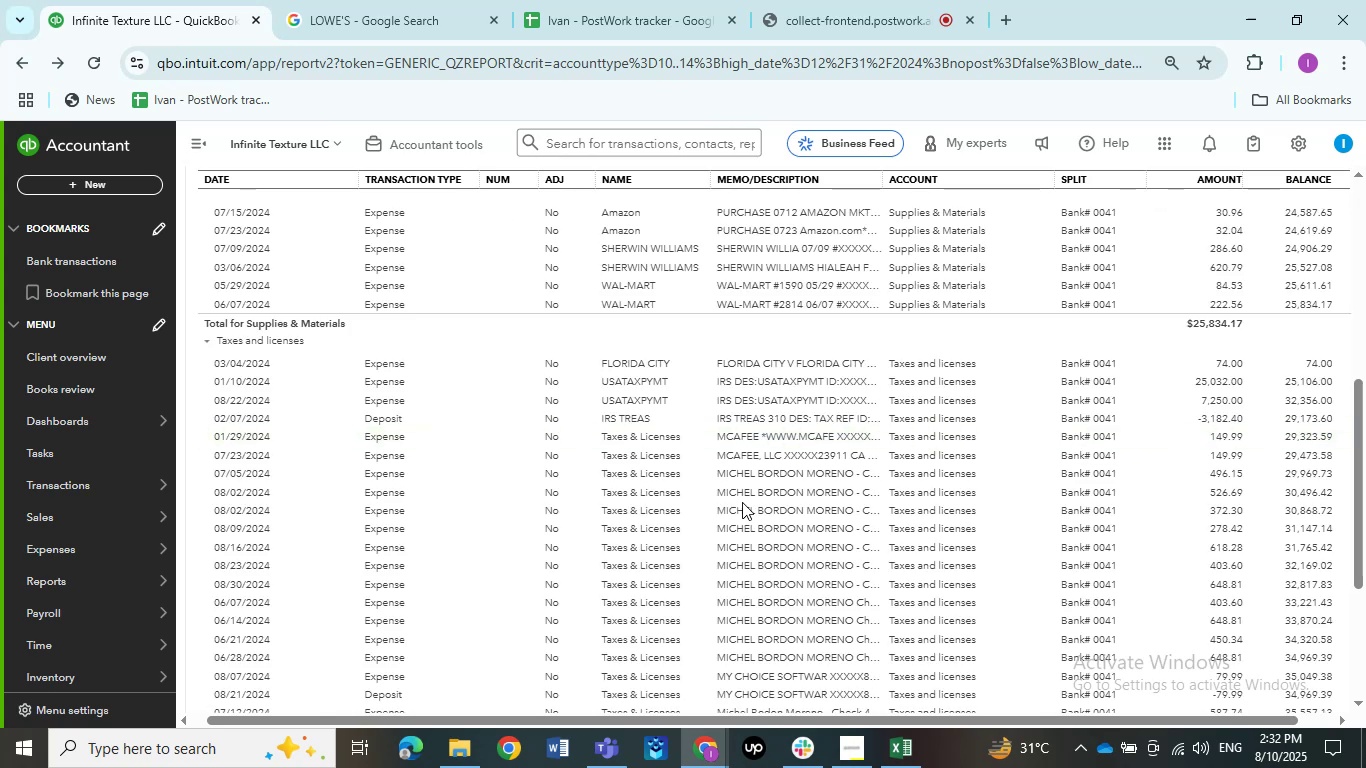 
left_click([643, 0])
 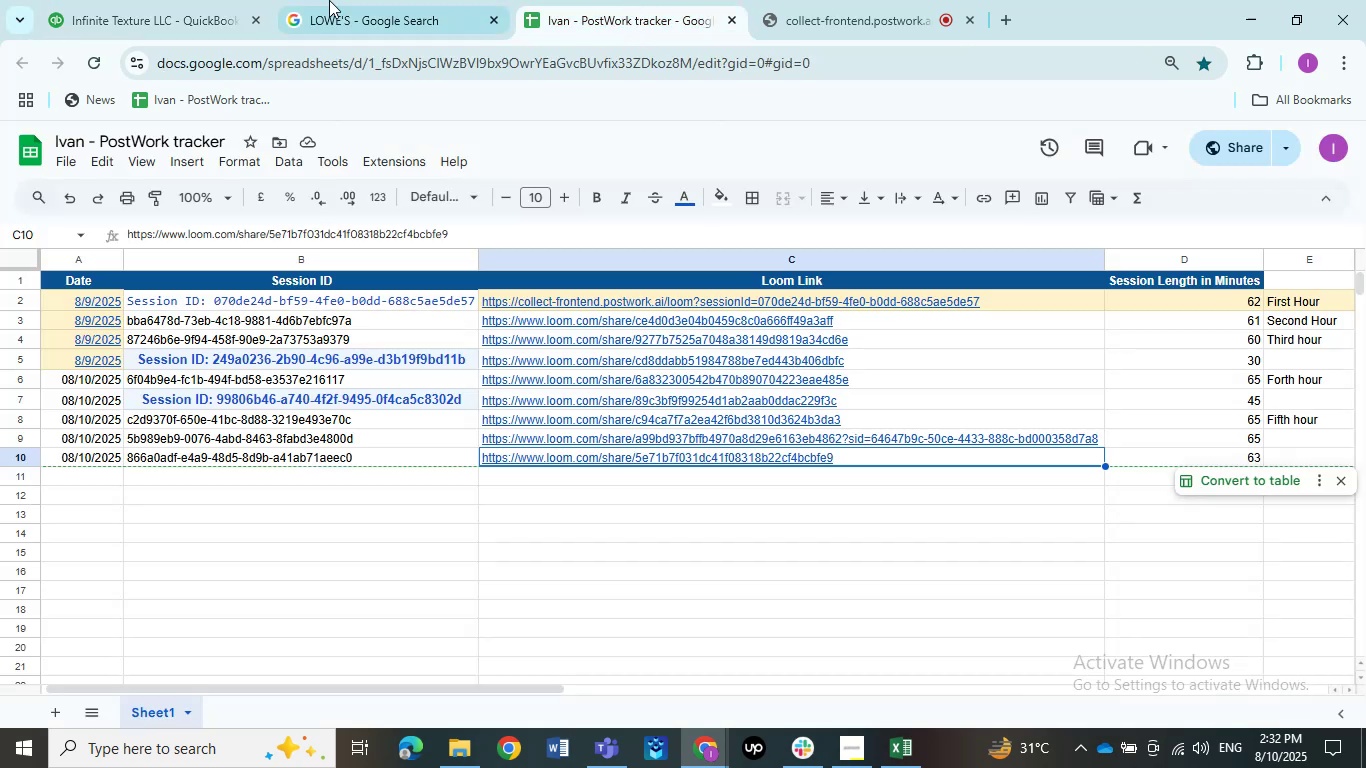 
left_click([320, 6])
 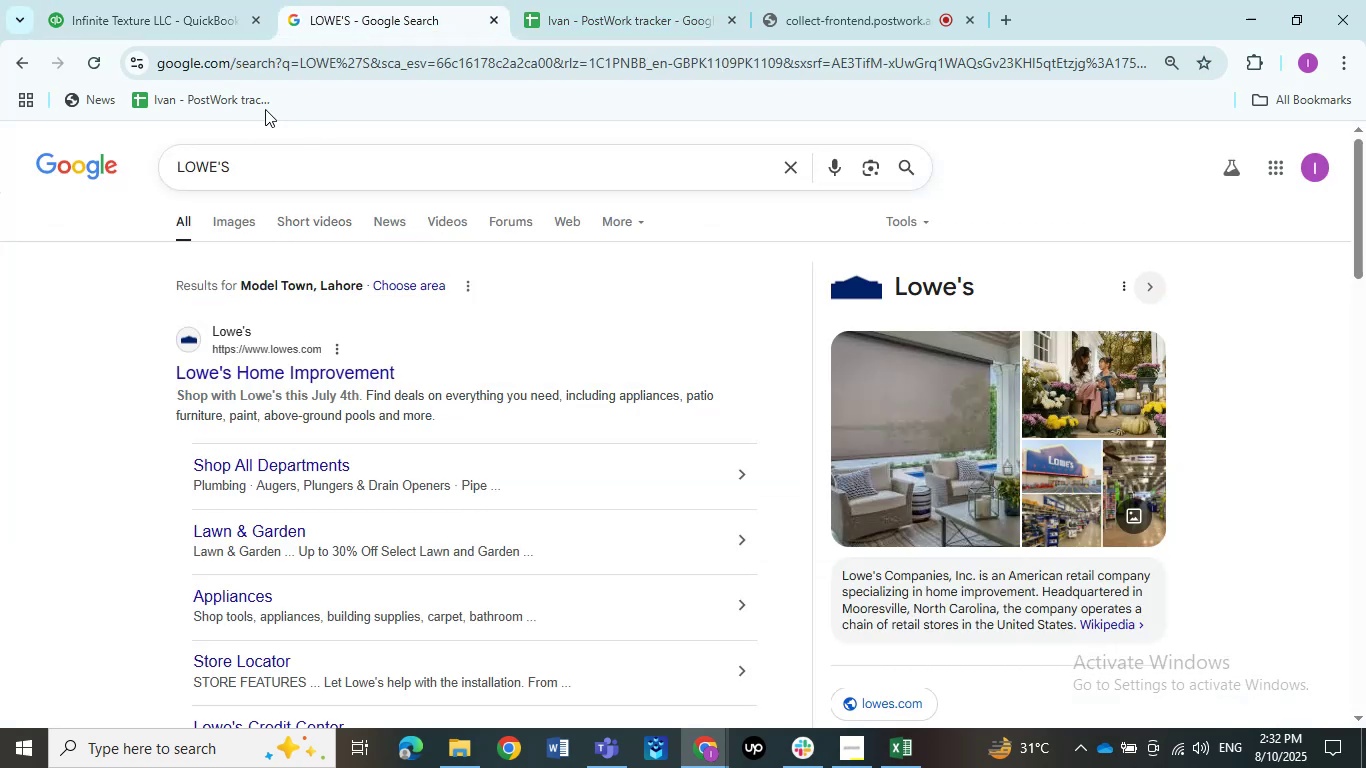 
left_click([151, 0])
 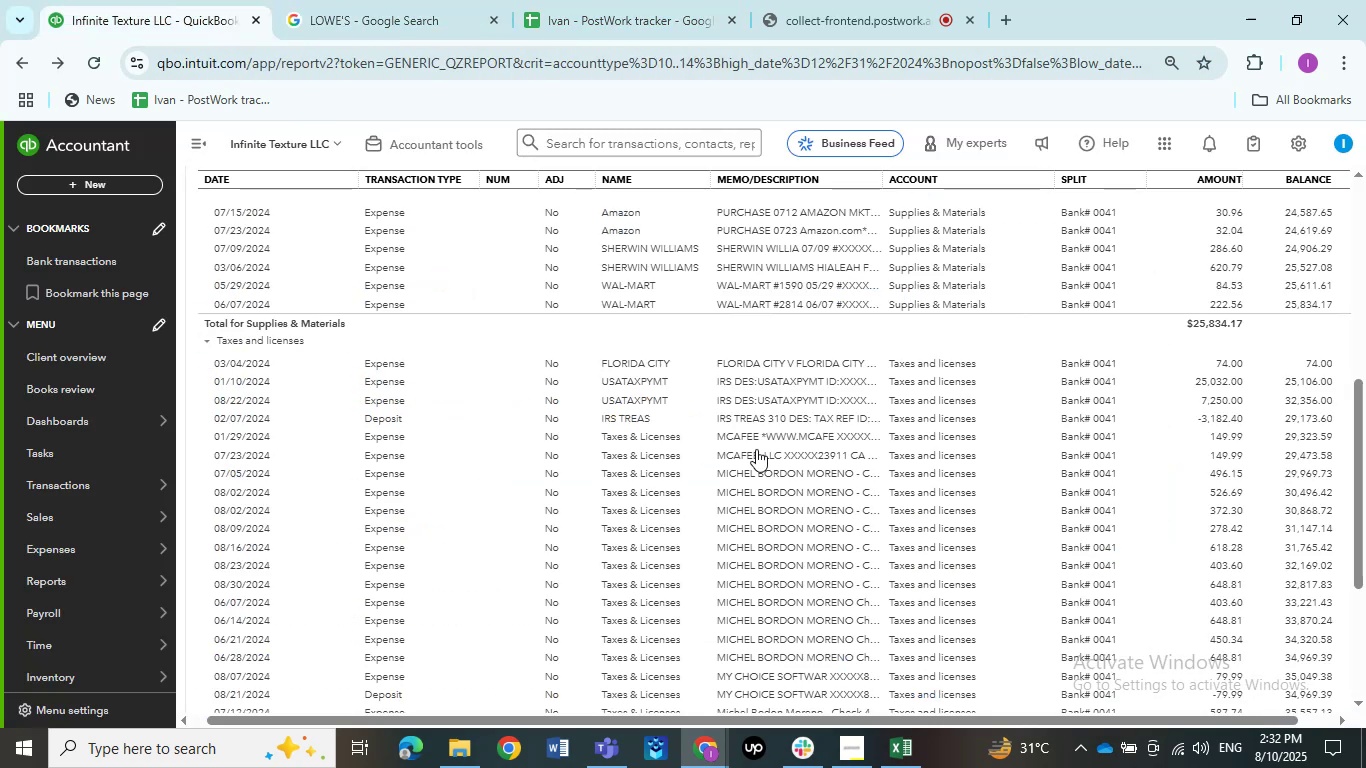 
mouse_move([681, 286])
 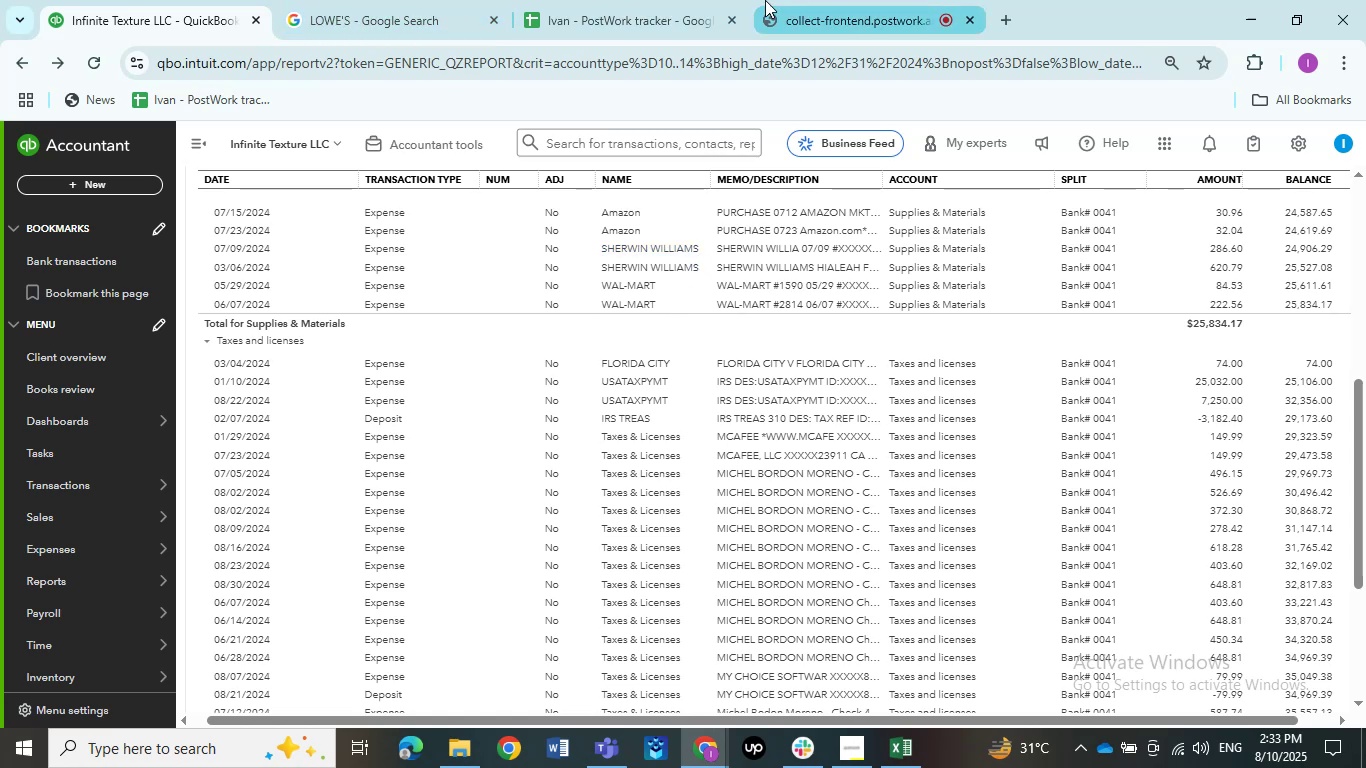 
left_click([660, 0])
 